 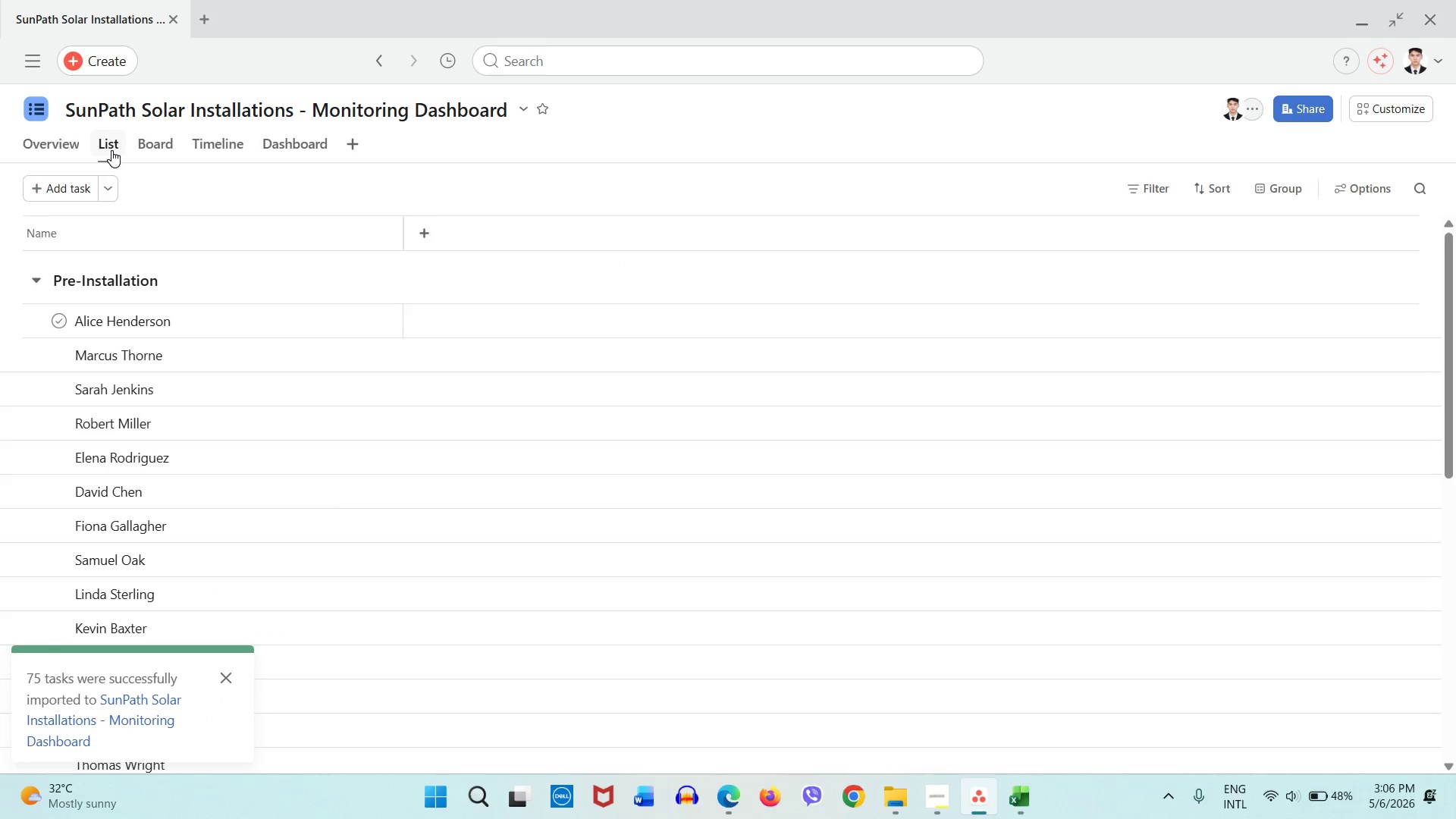 
left_click([38, 278])
 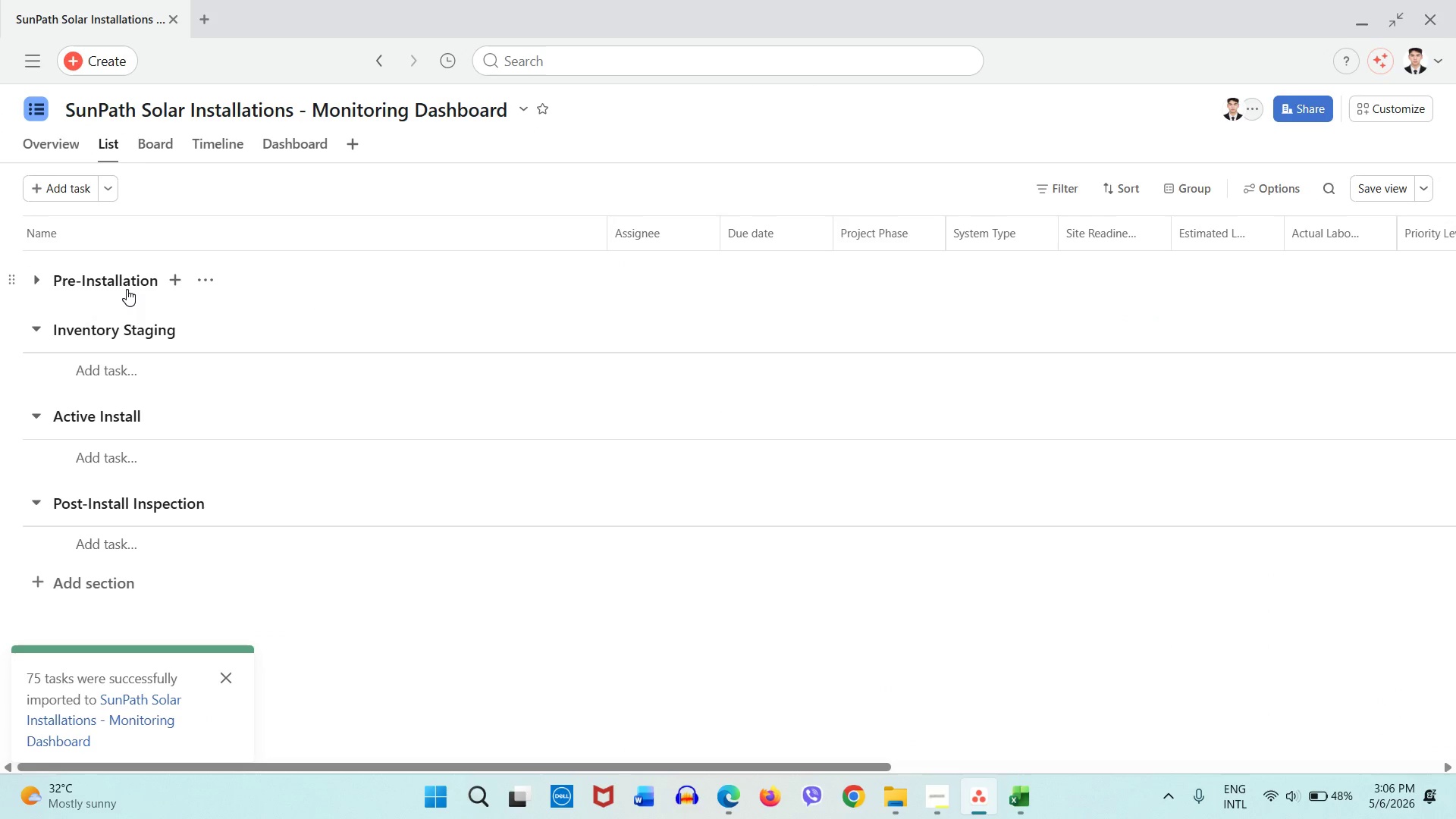 
left_click([198, 285])
 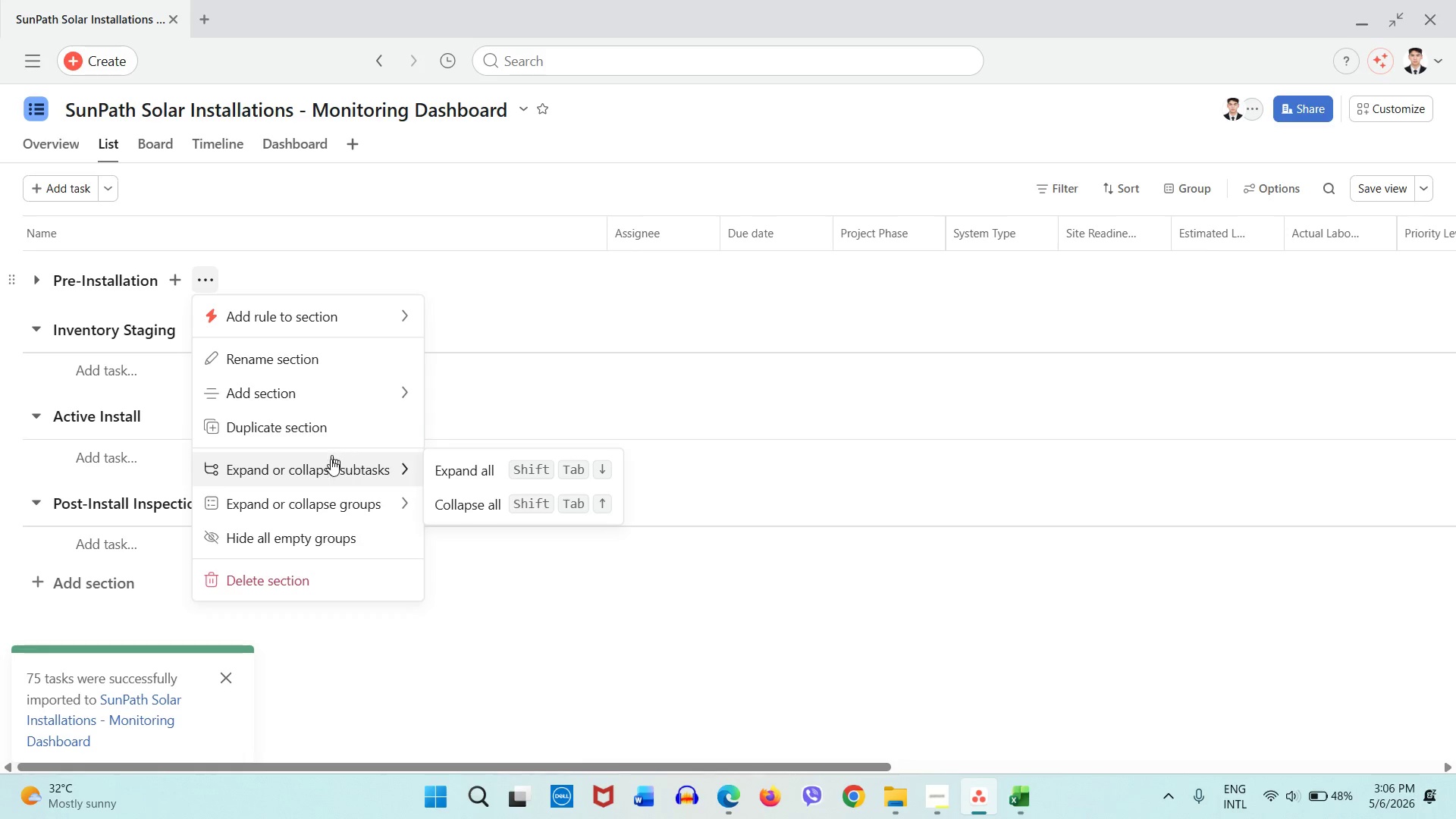 
left_click([308, 585])
 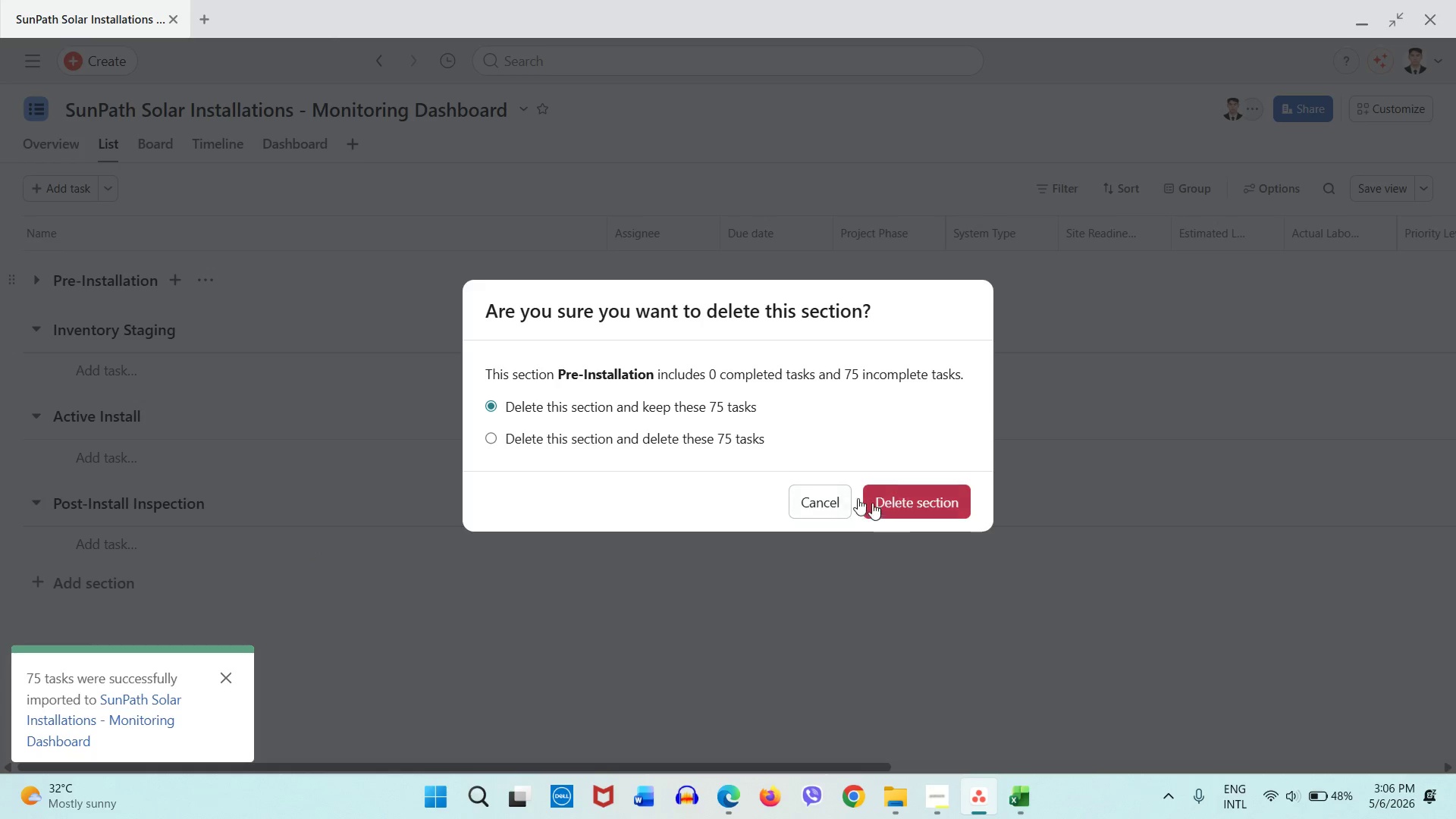 
left_click([691, 435])
 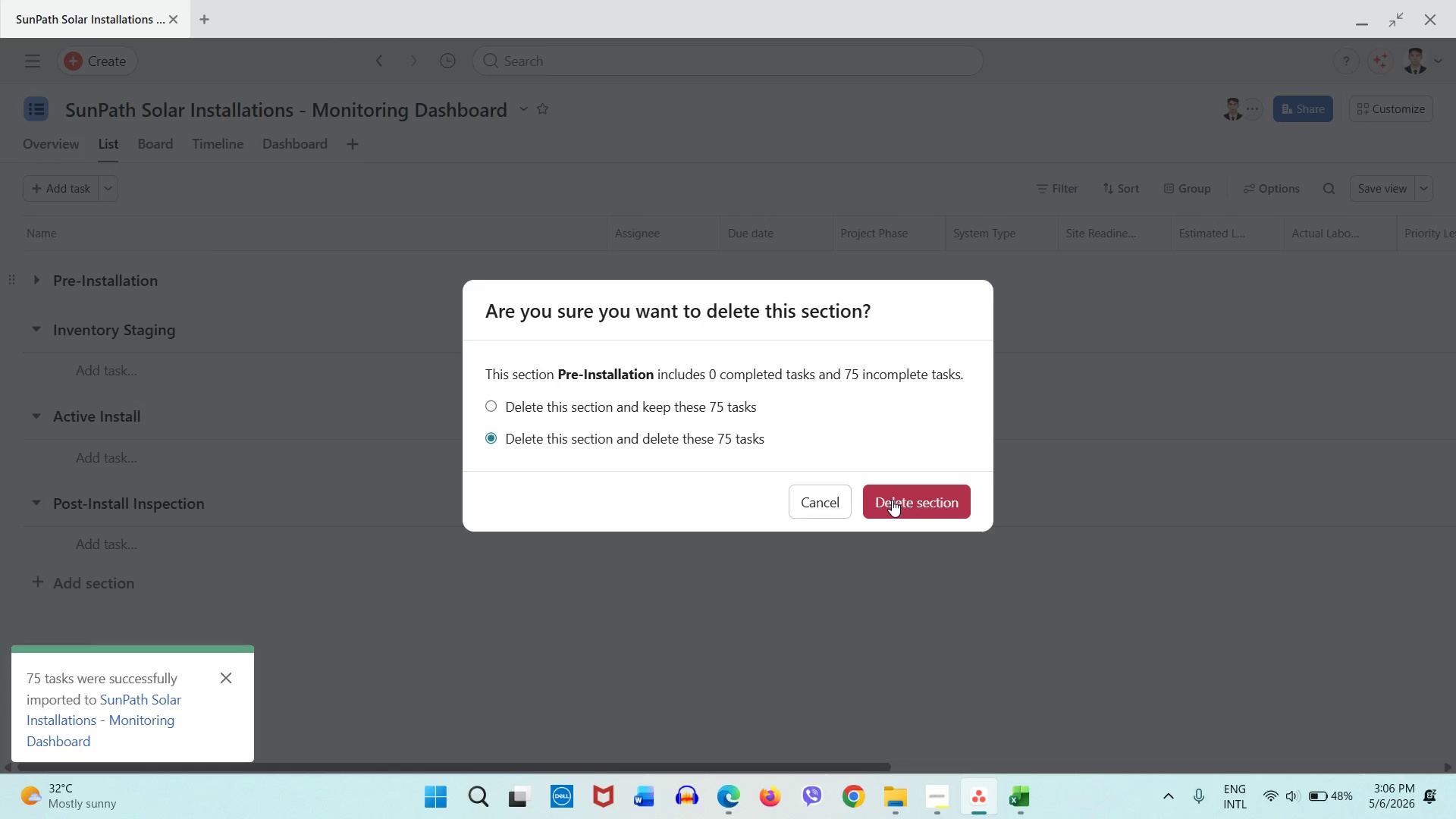 
left_click([892, 500])
 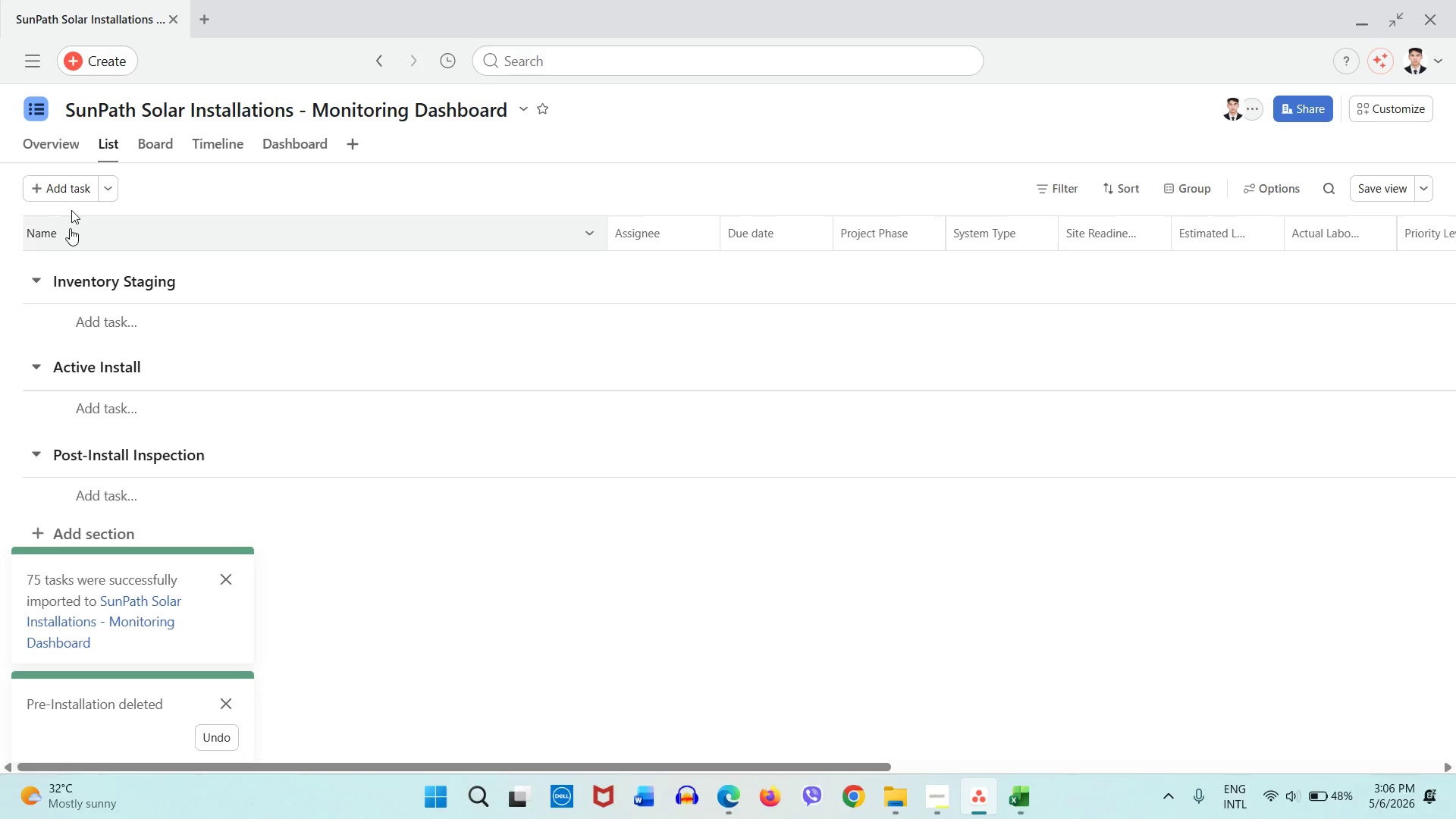 
left_click([73, 184])
 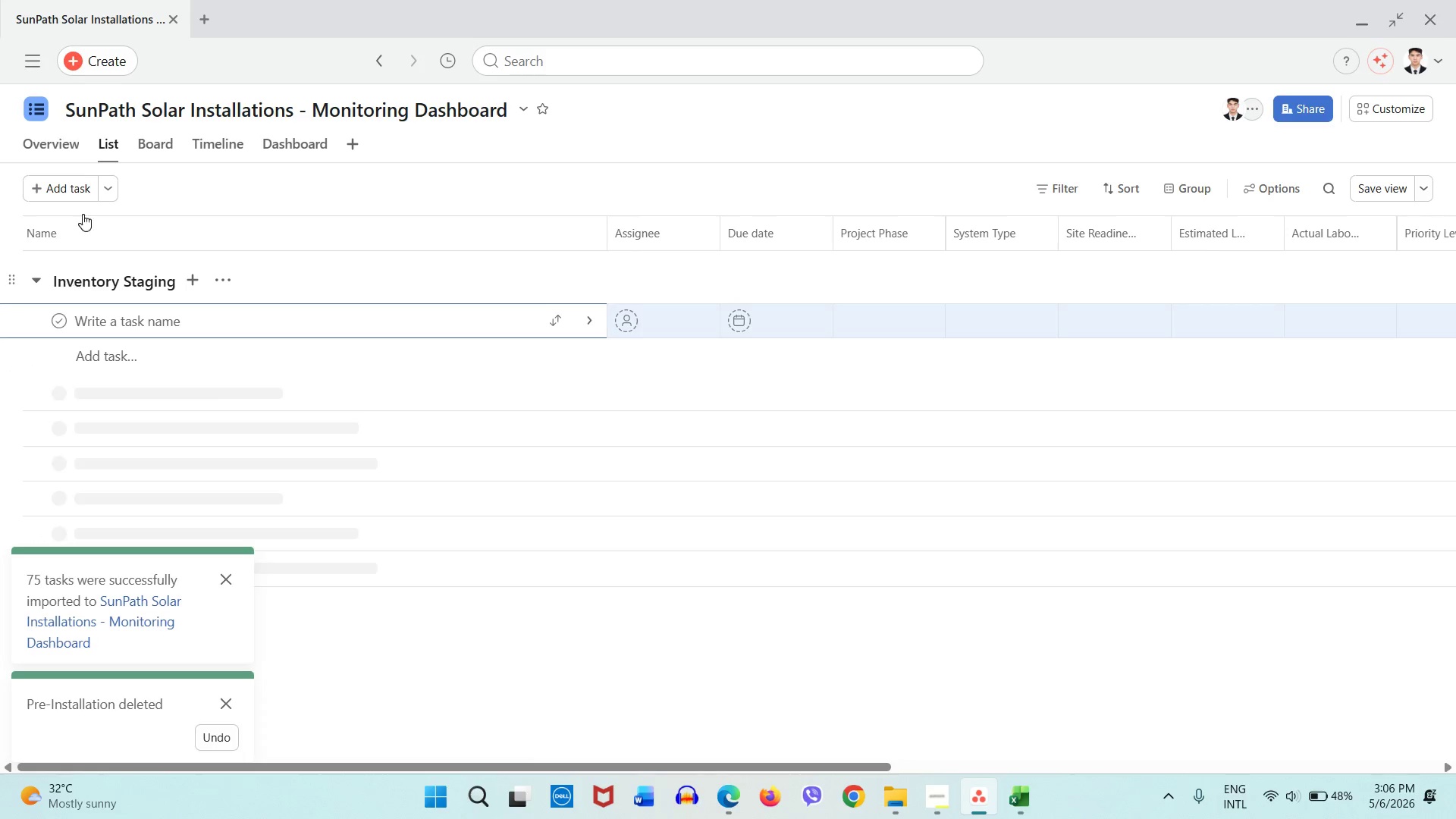 
left_click([134, 199])
 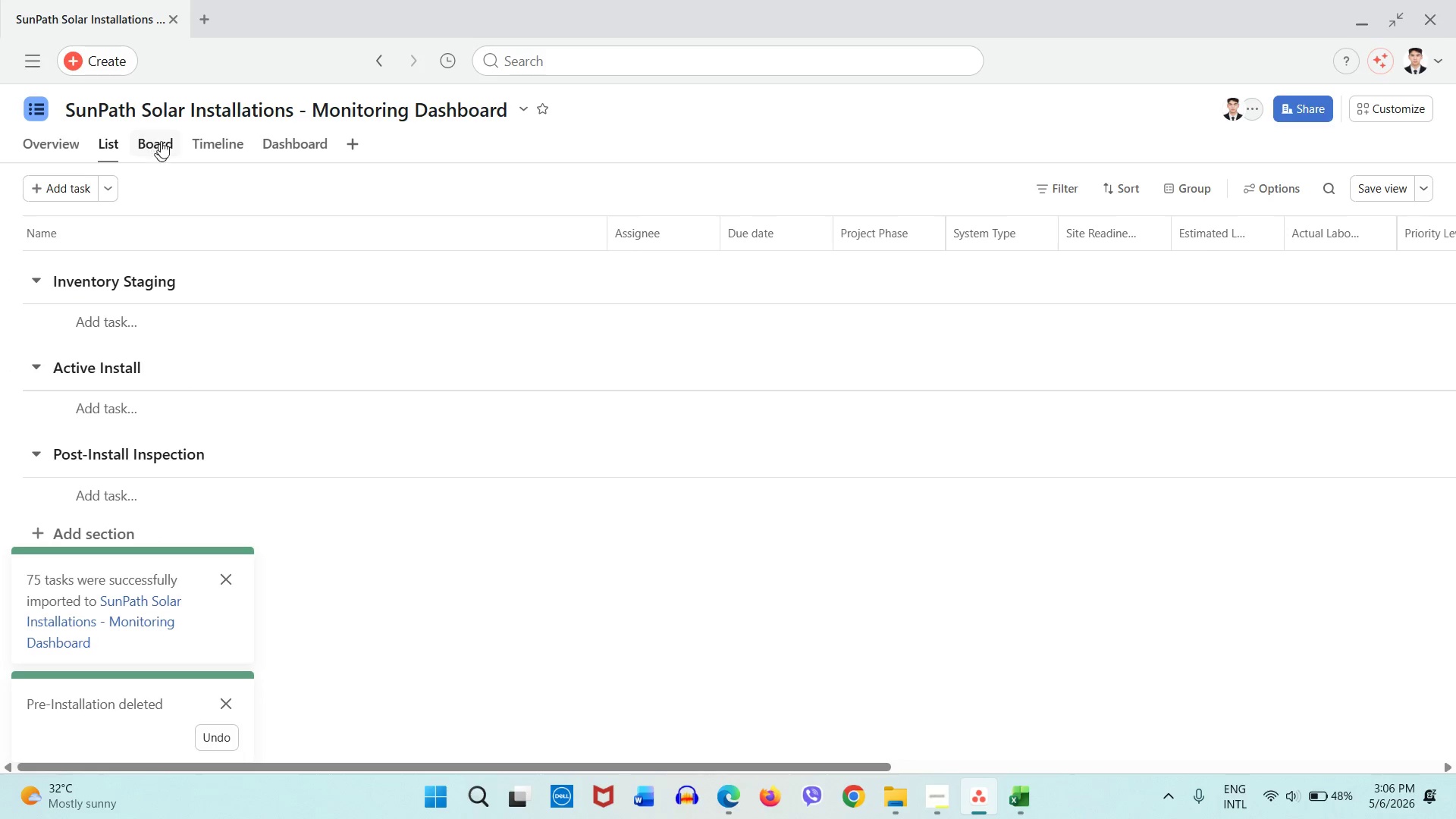 
left_click([162, 134])
 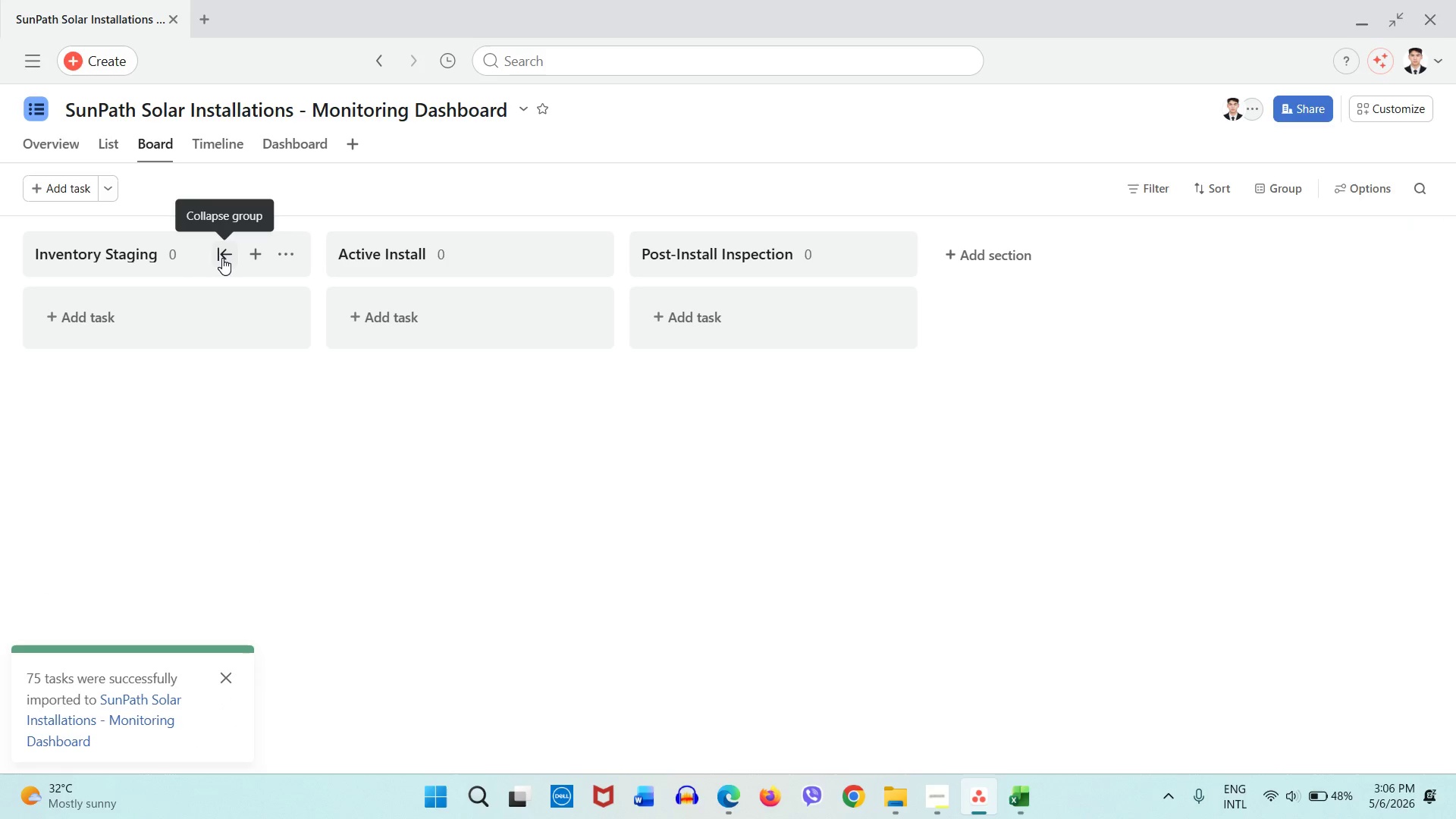 
wait(7.88)
 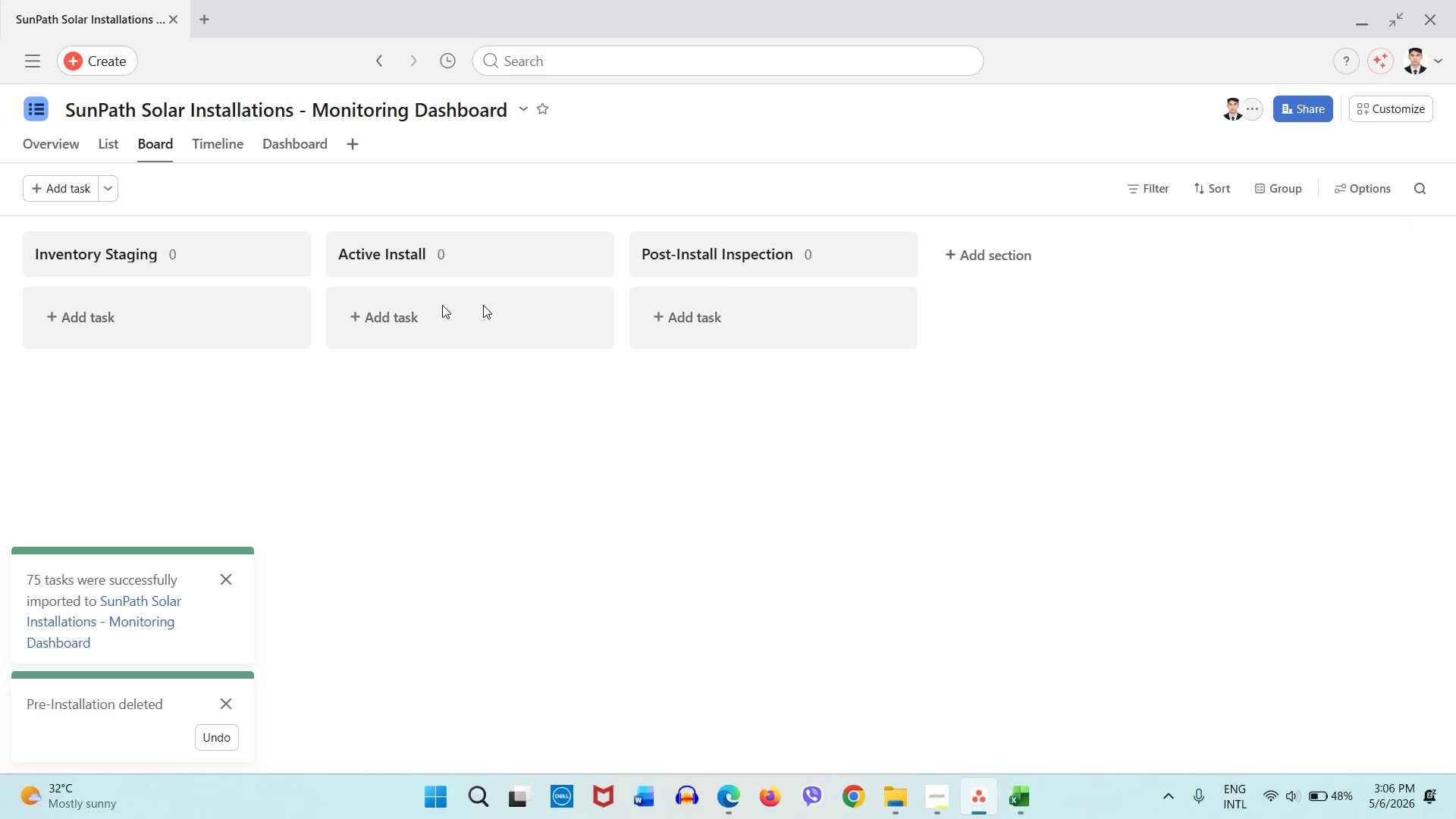 
left_click([1034, 262])
 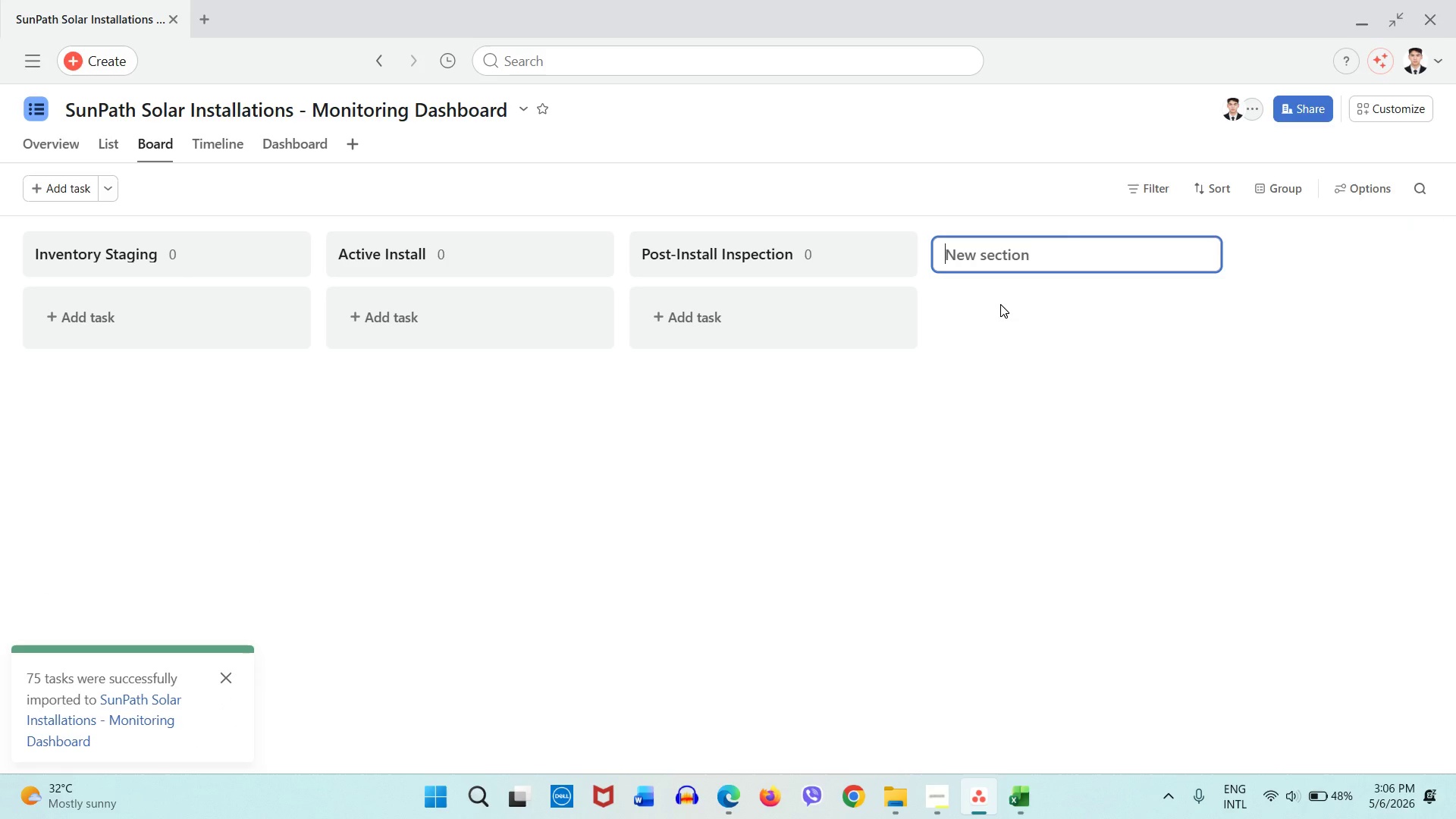 
type(Pre0[NumLock]-)
key(Backspace)
key(Backspace)
type(-Installation)
 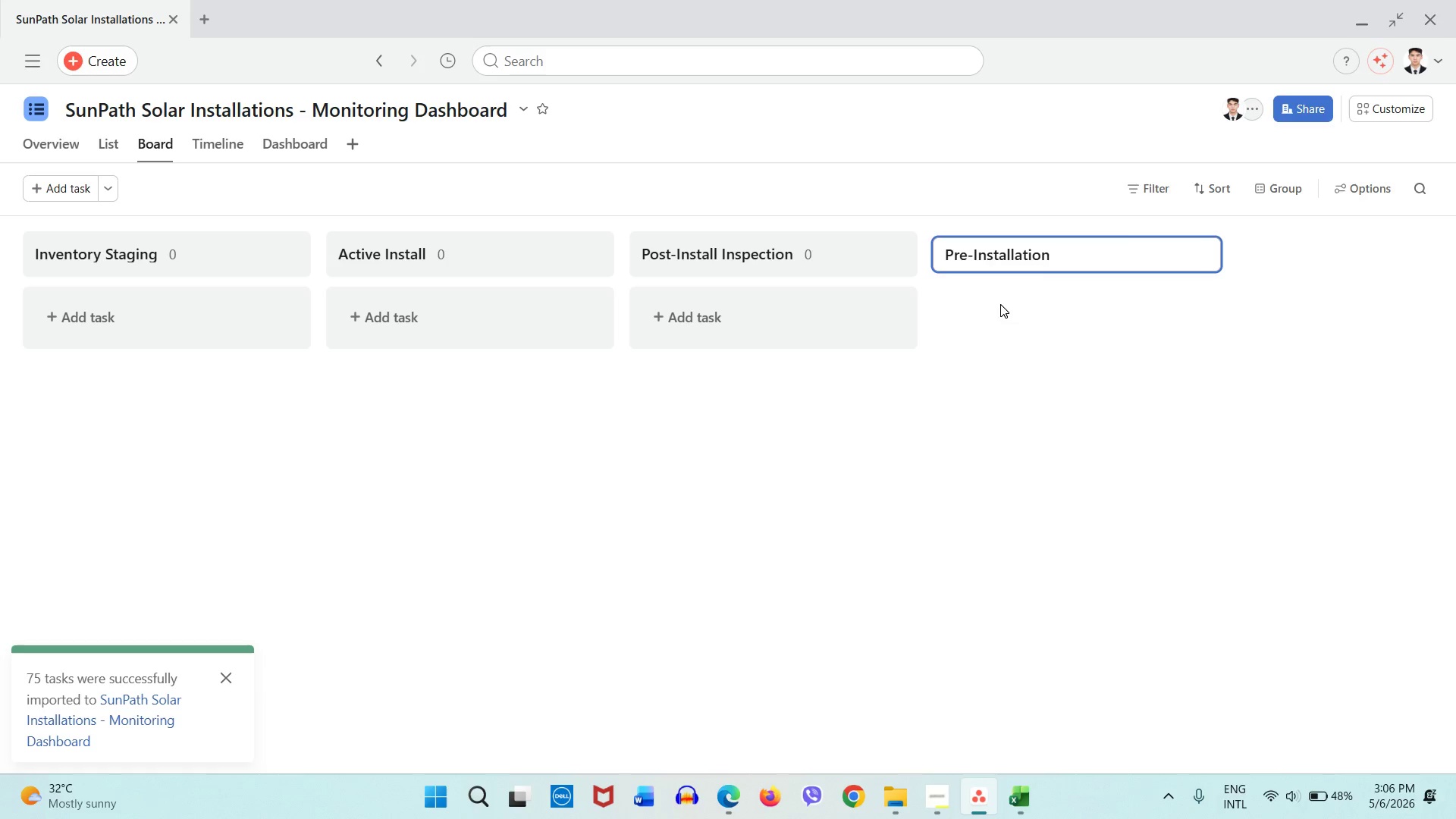 
key(Enter)
 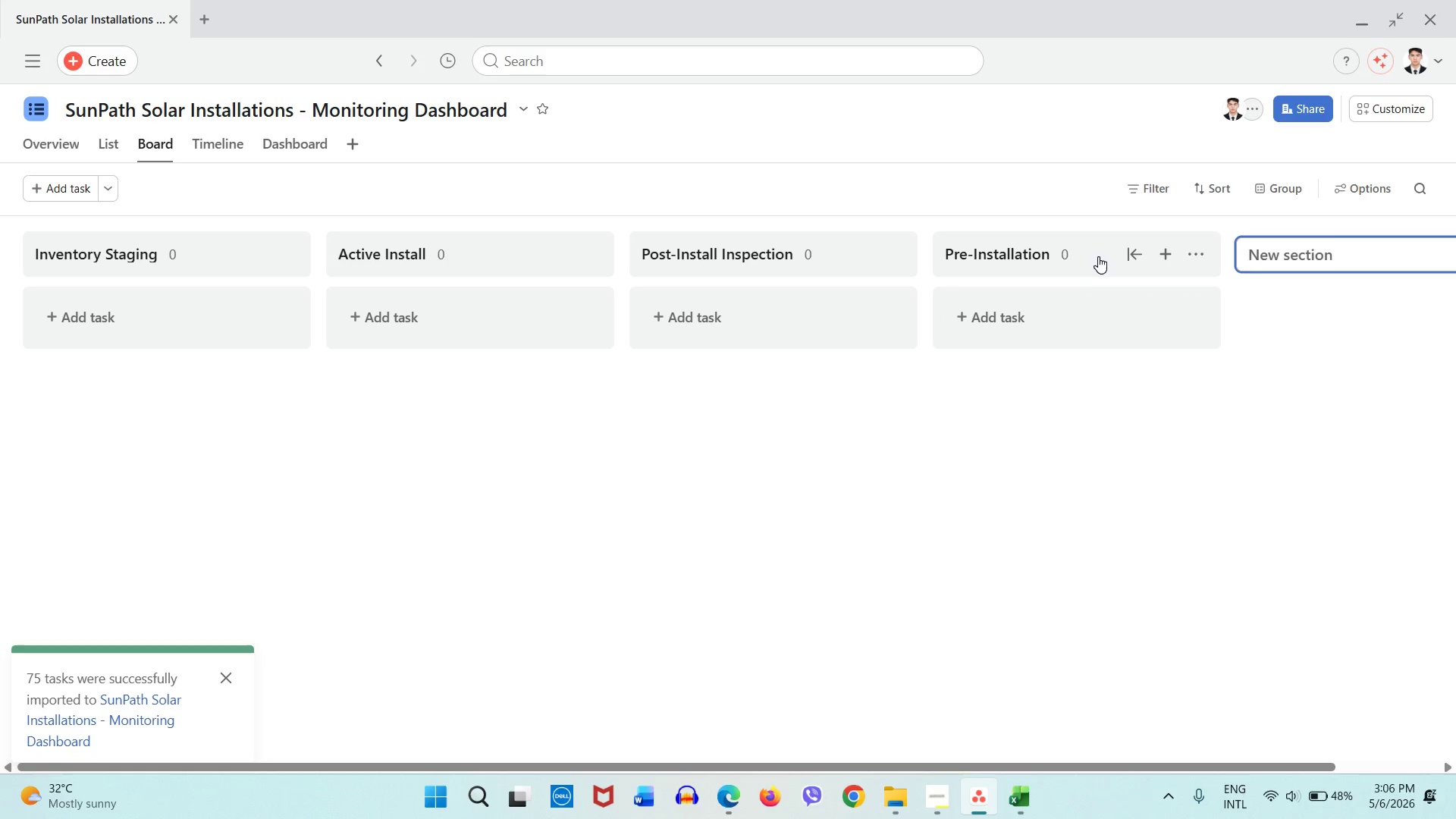 
left_click_drag(start_coordinate=[1098, 256], to_coordinate=[128, 258])
 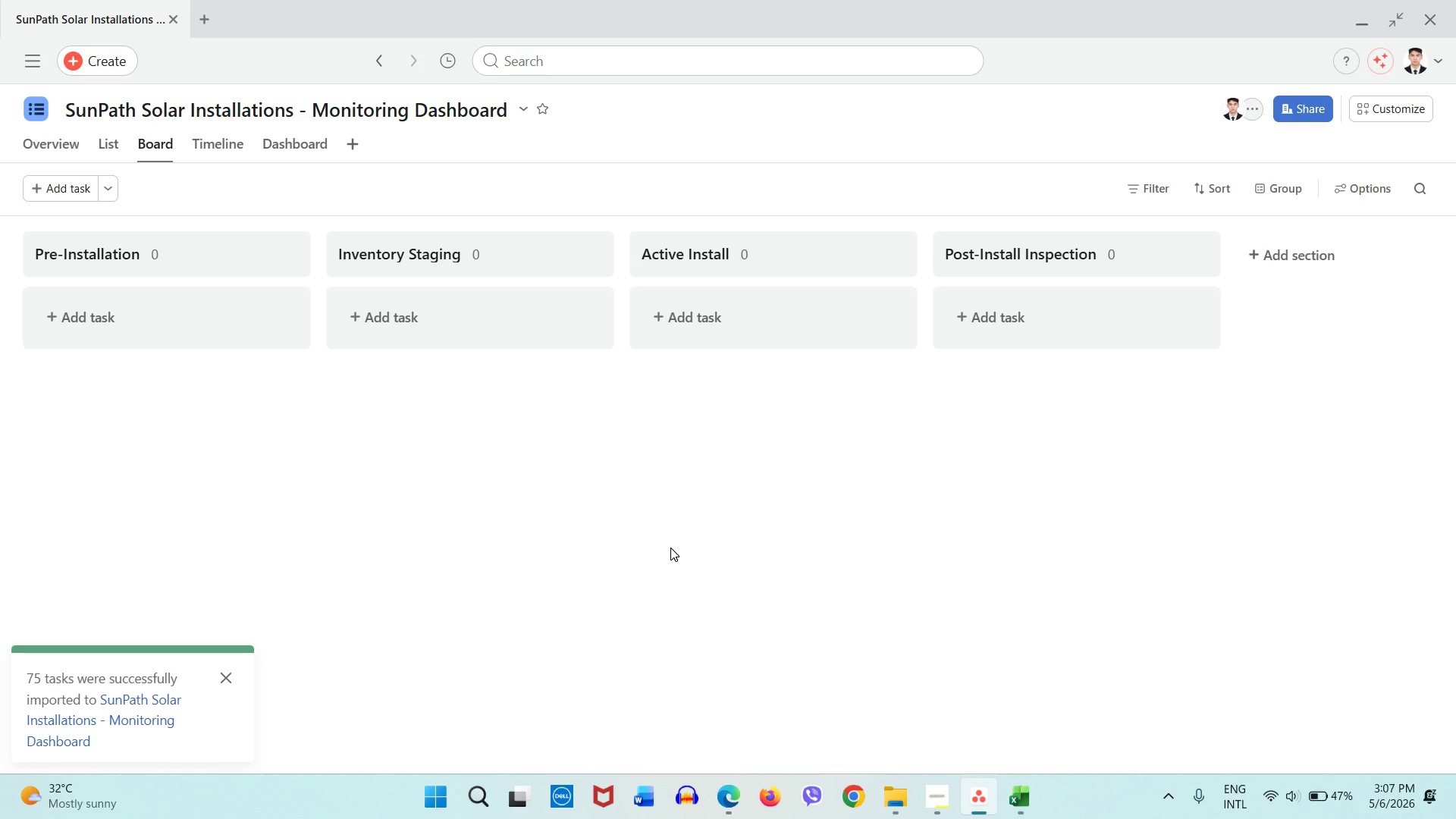 
wait(29.34)
 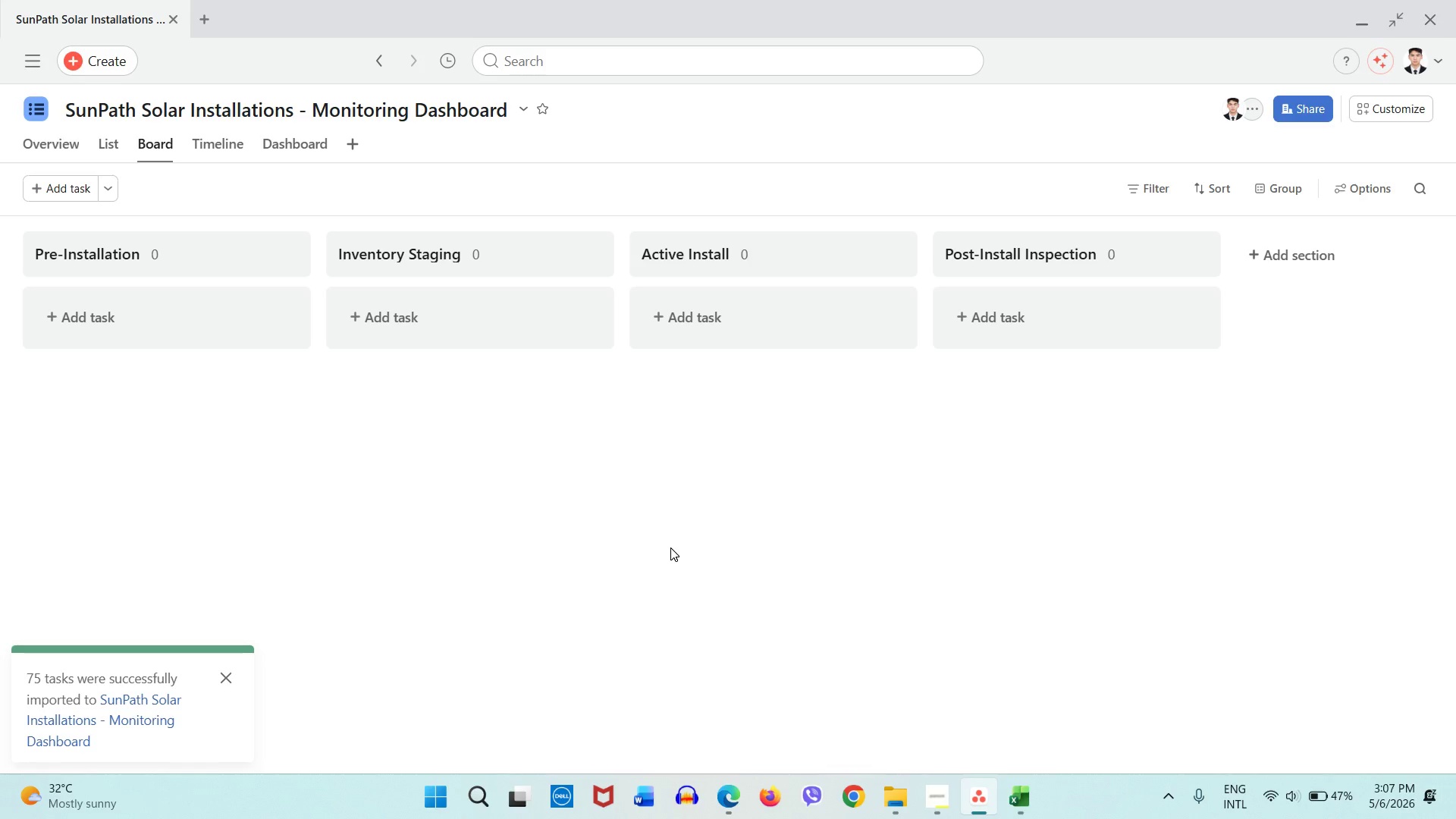 
left_click([1035, 805])
 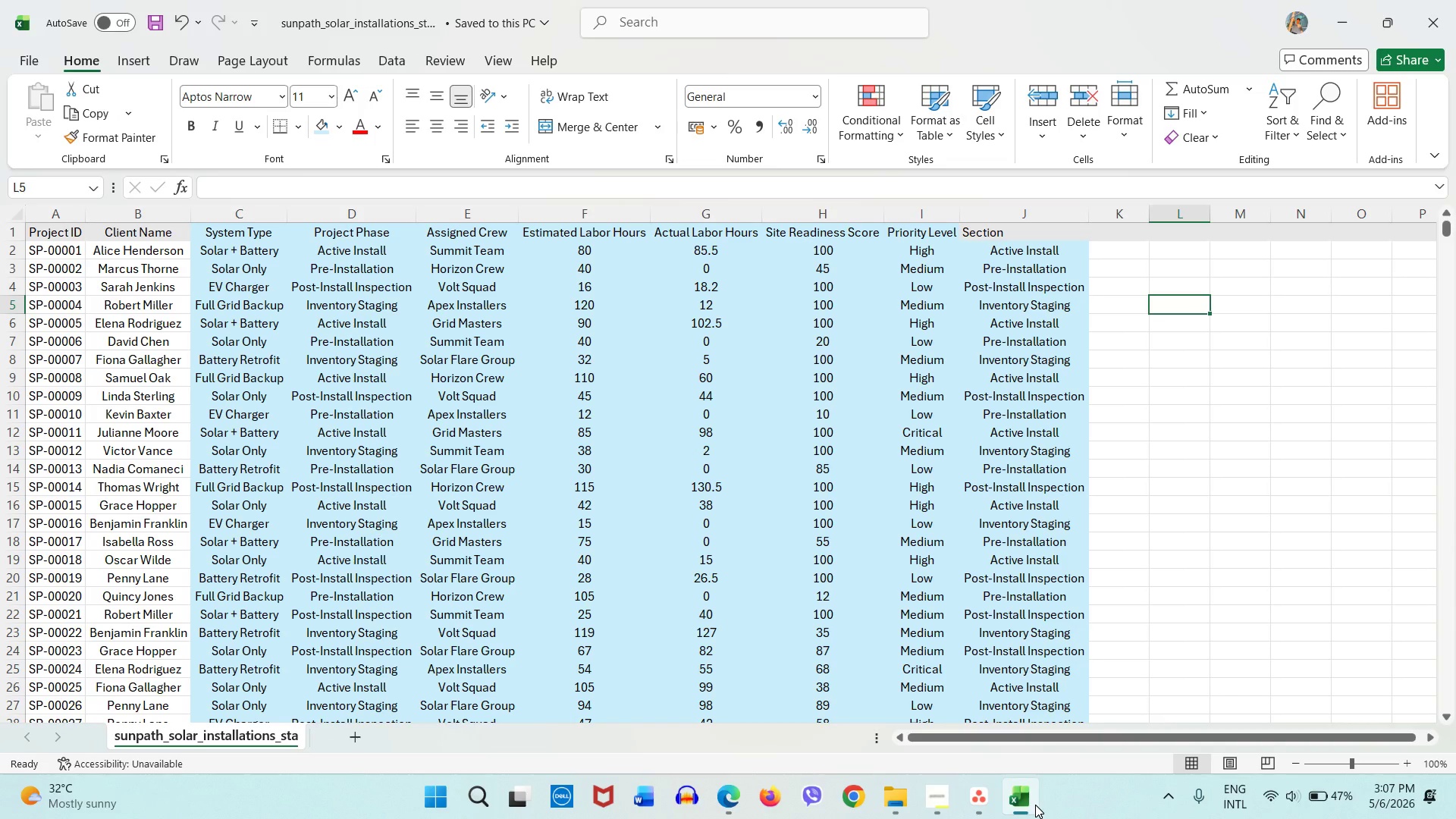 
key(Control+S)
 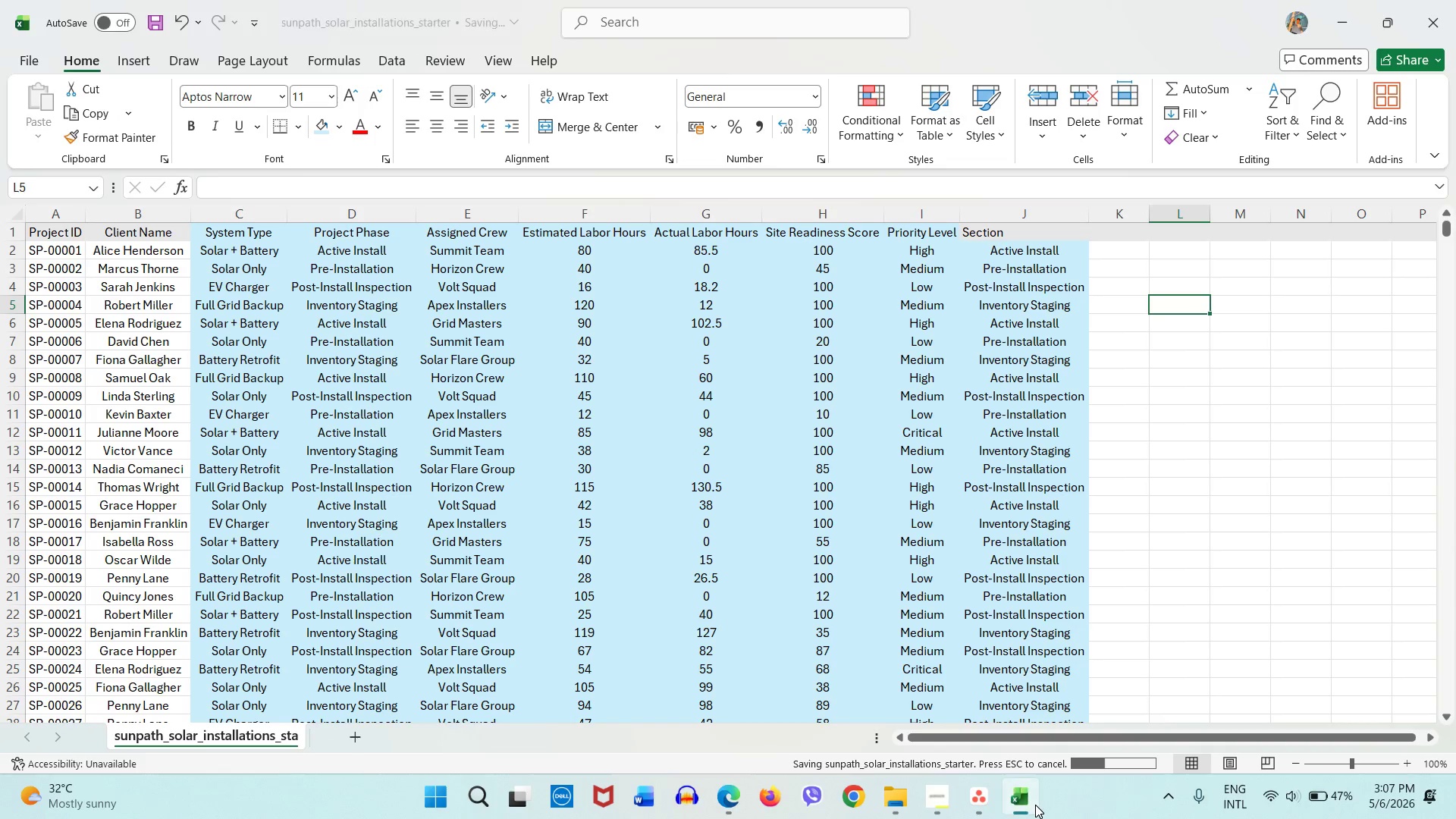 
left_click([1035, 805])
 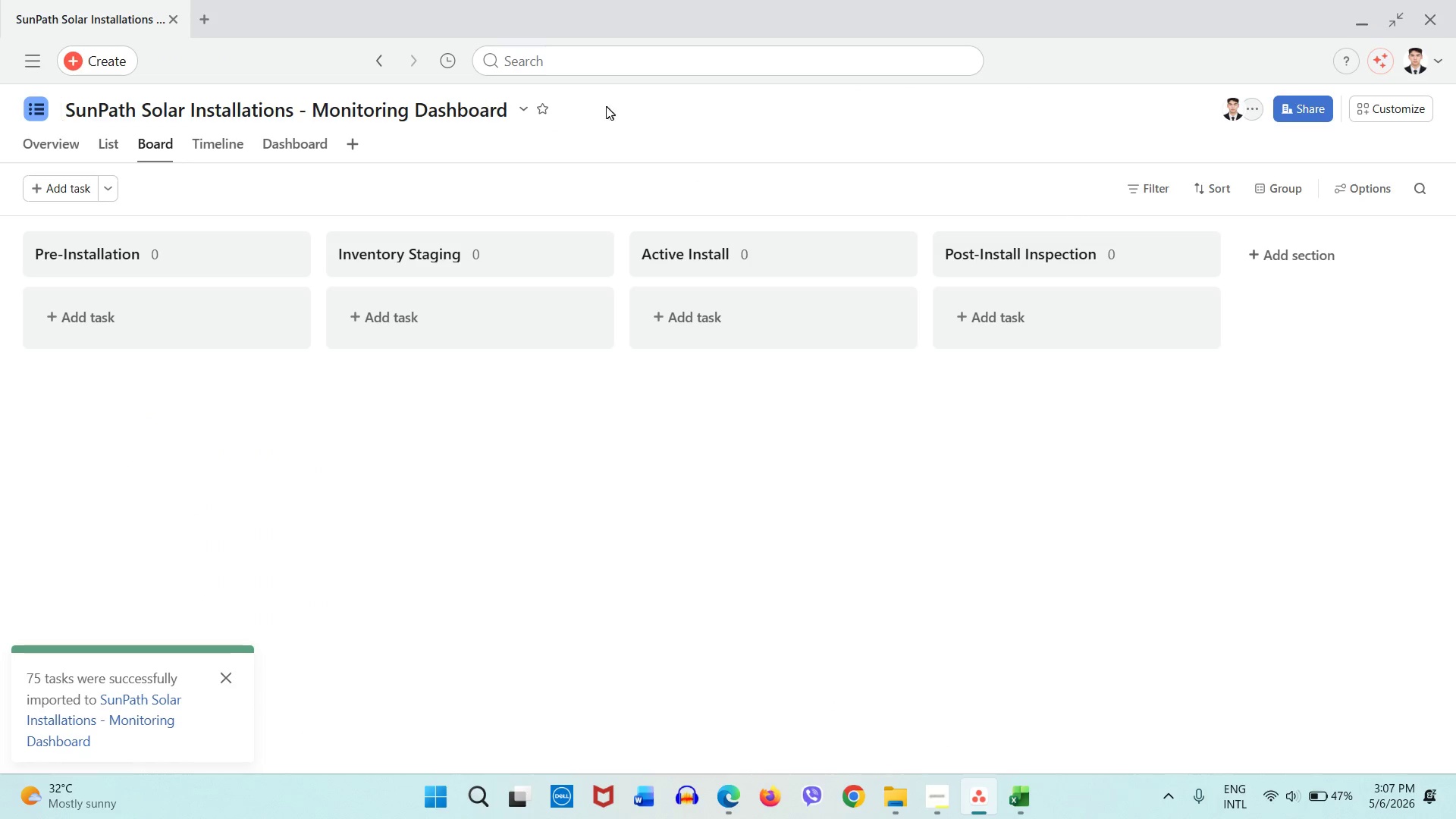 
left_click([519, 105])
 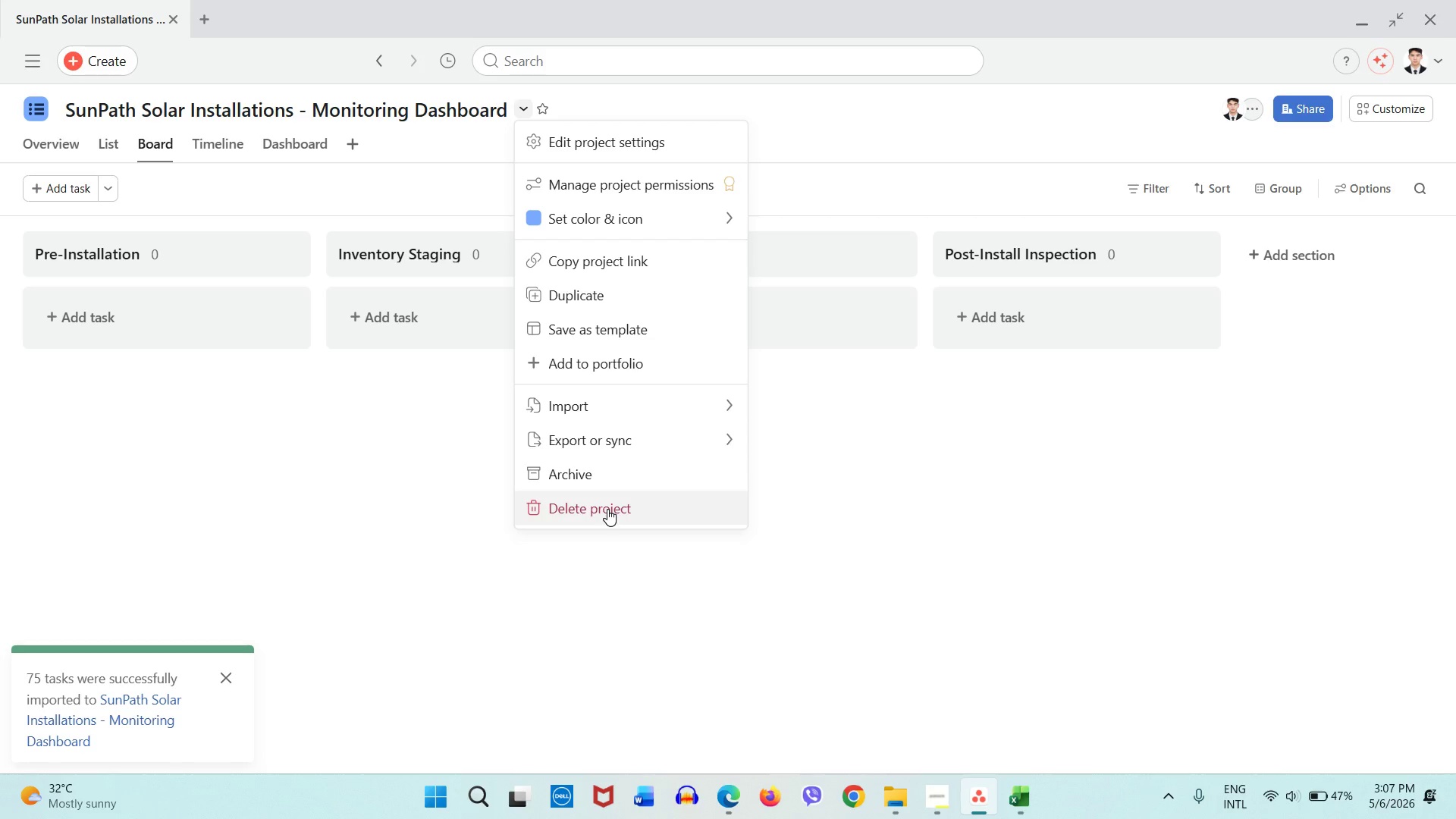 
left_click_drag(start_coordinate=[607, 509], to_coordinate=[640, 408])
 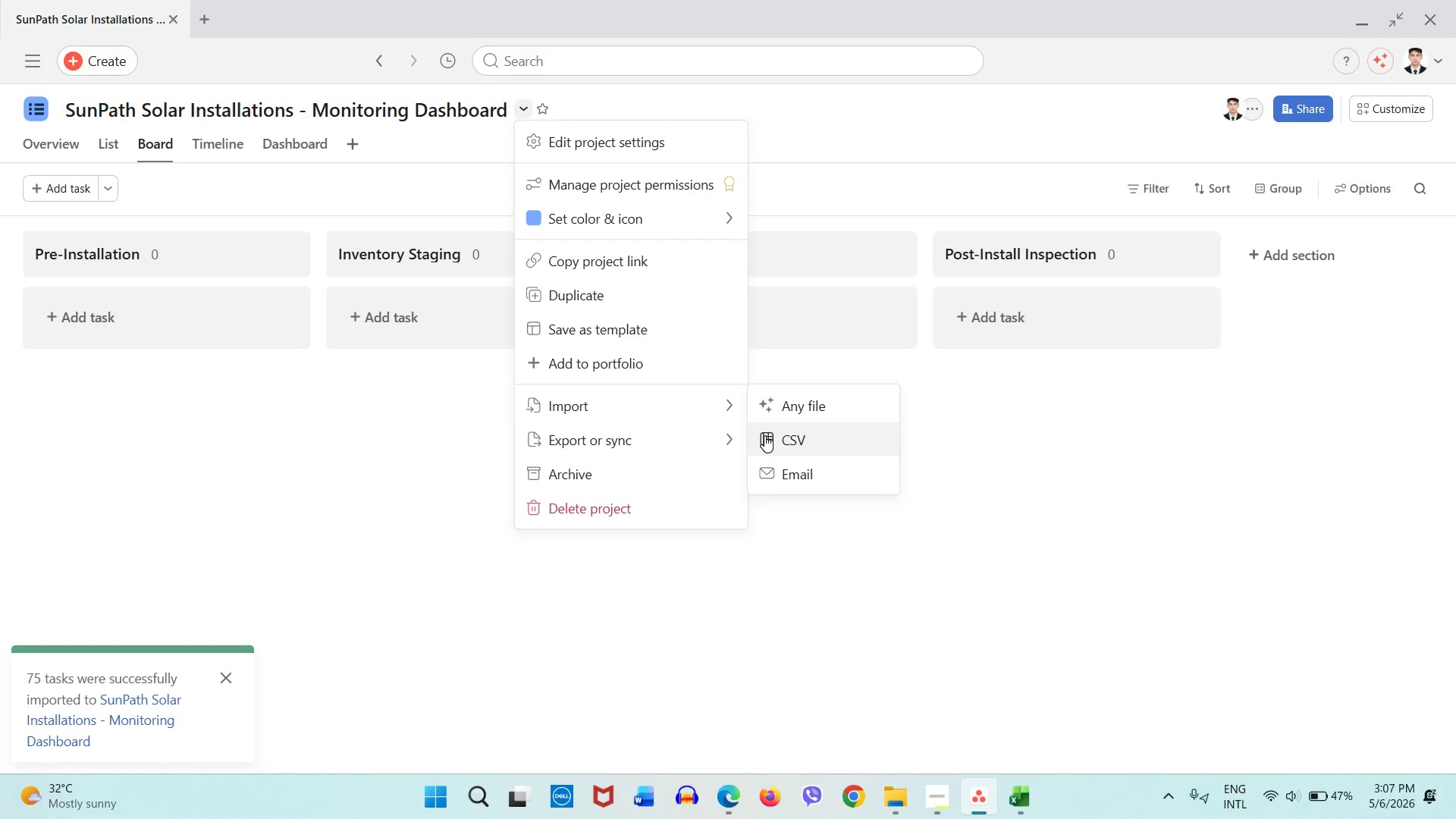 
left_click([764, 435])
 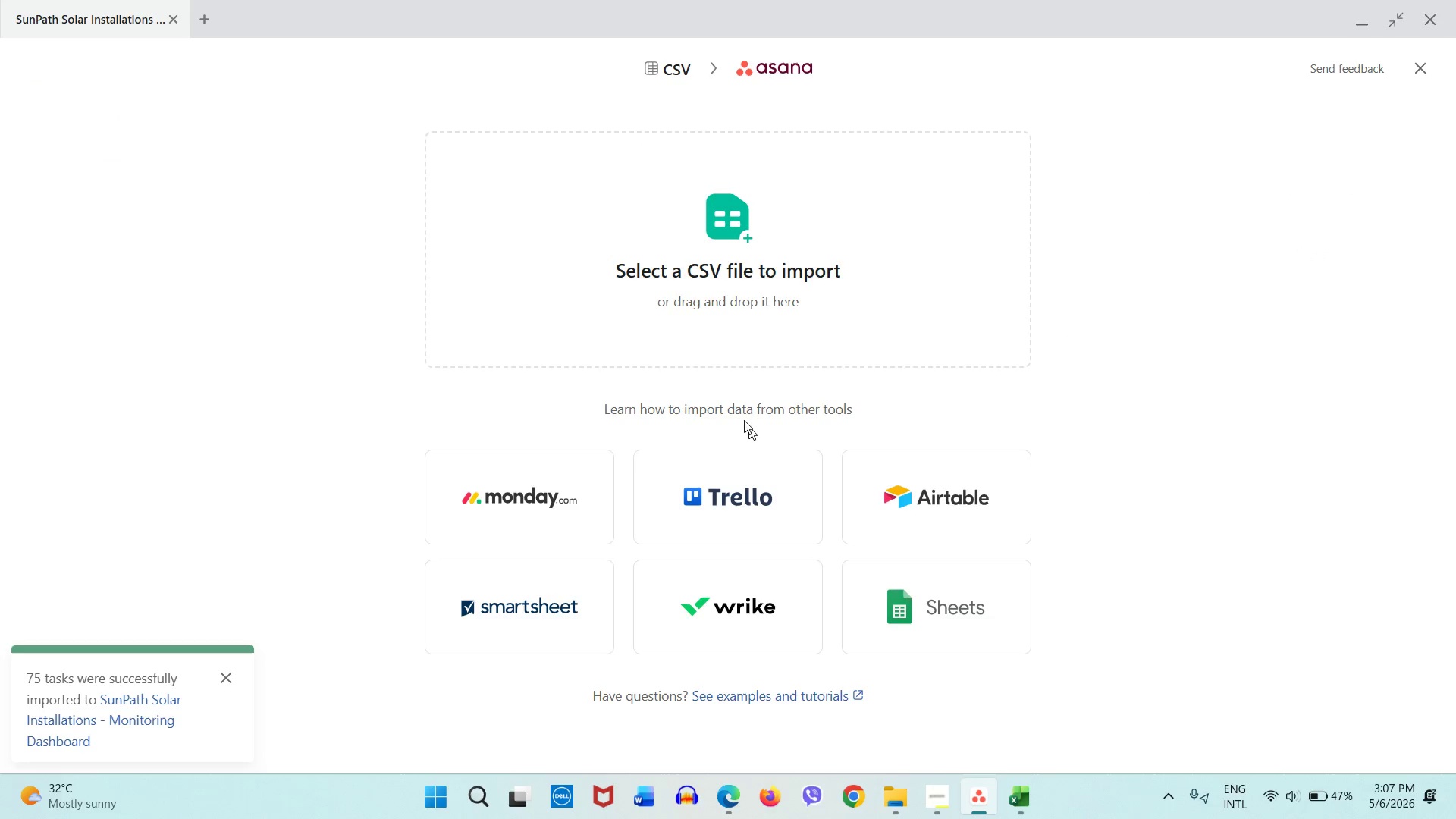 
left_click([632, 208])
 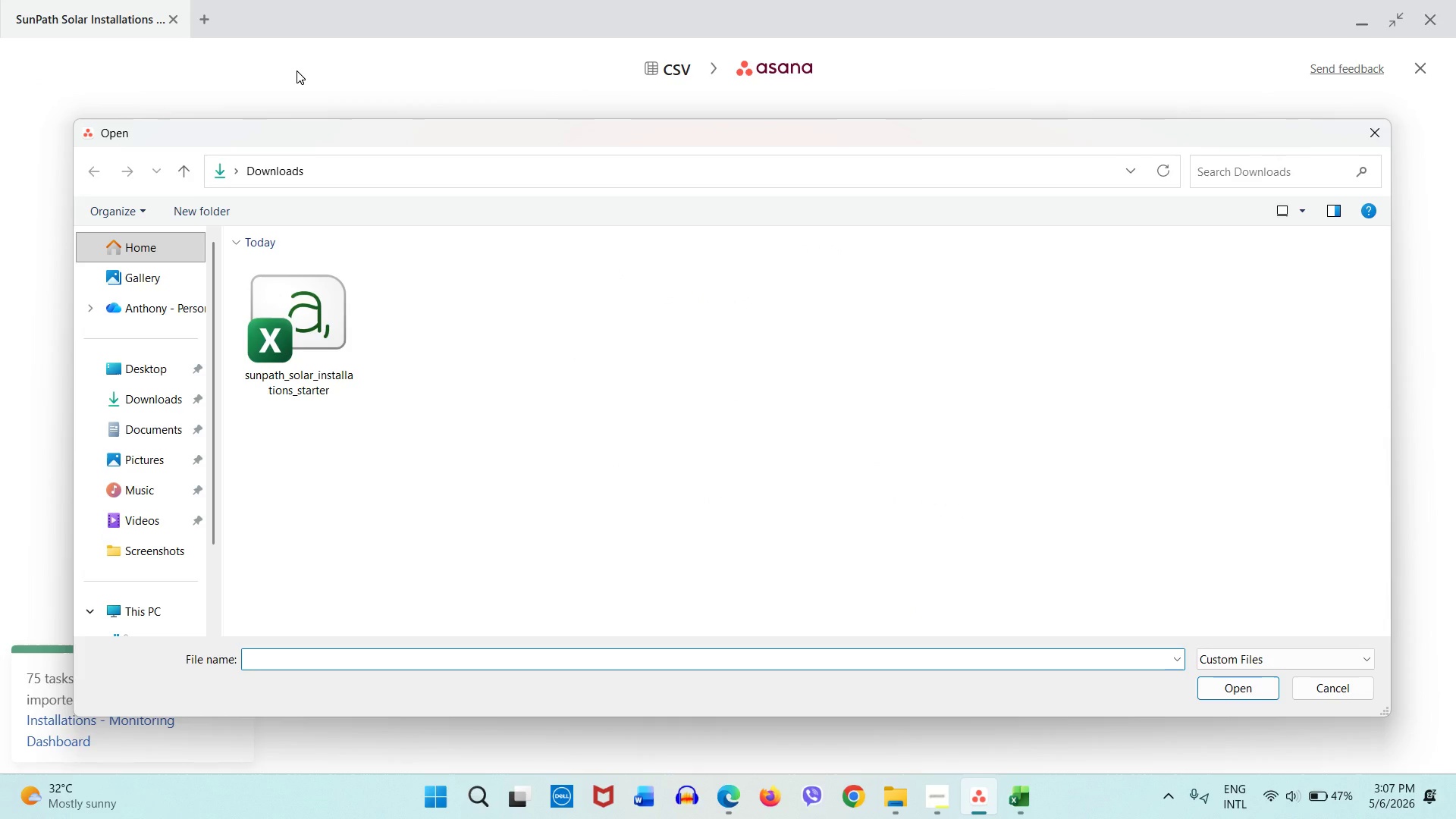 
double_click([268, 303])
 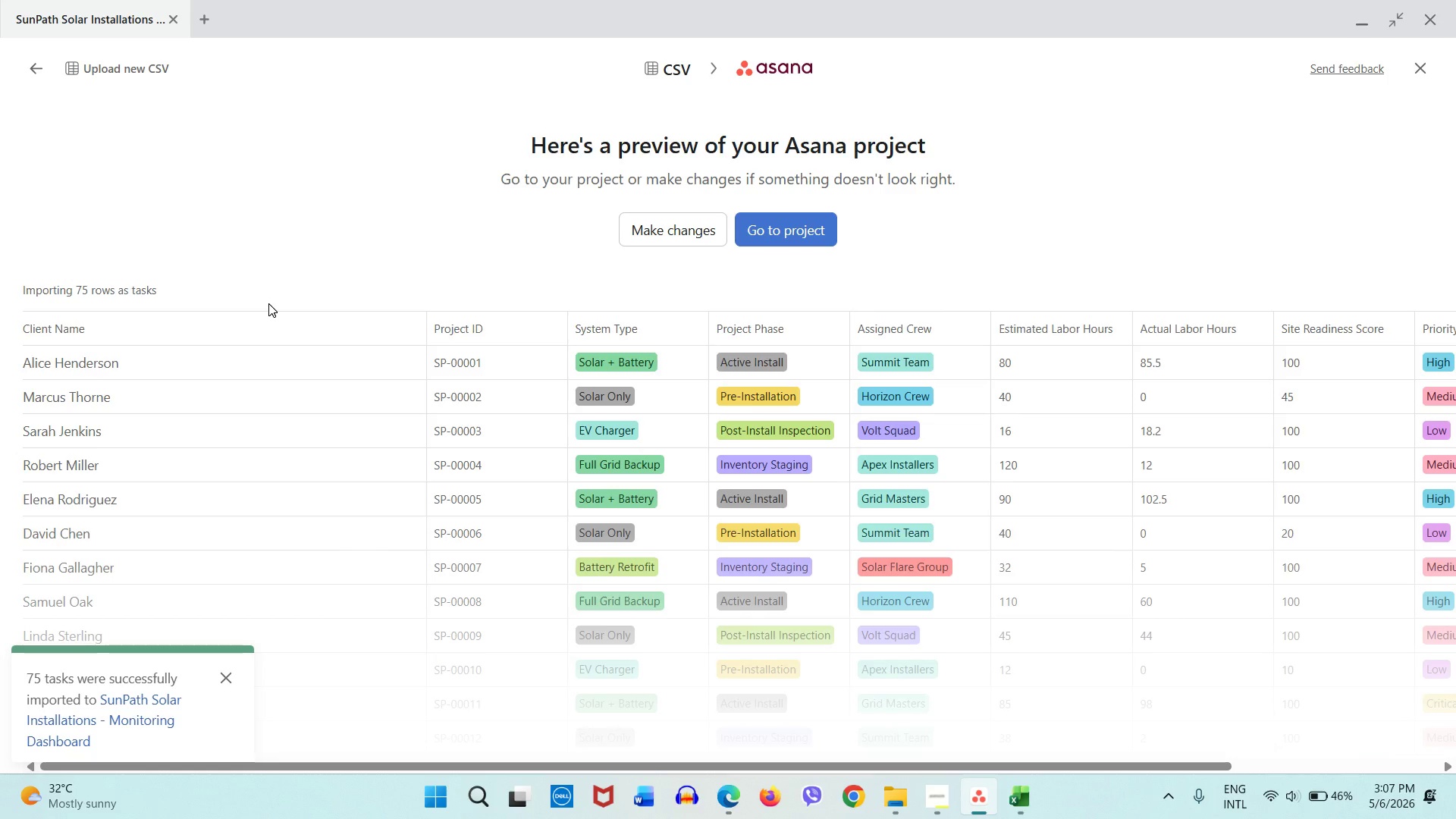 
wait(24.3)
 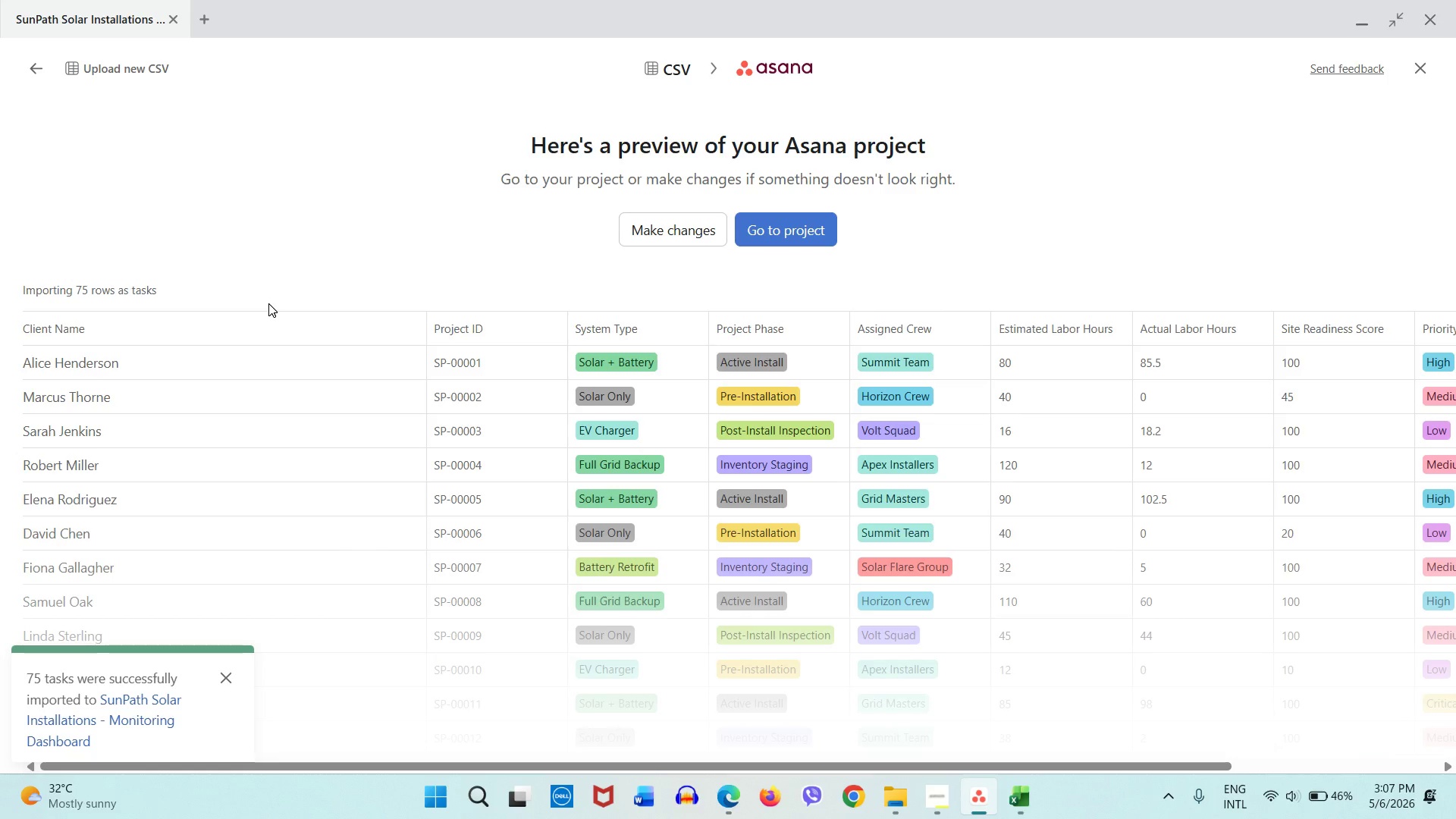 
left_click([654, 221])
 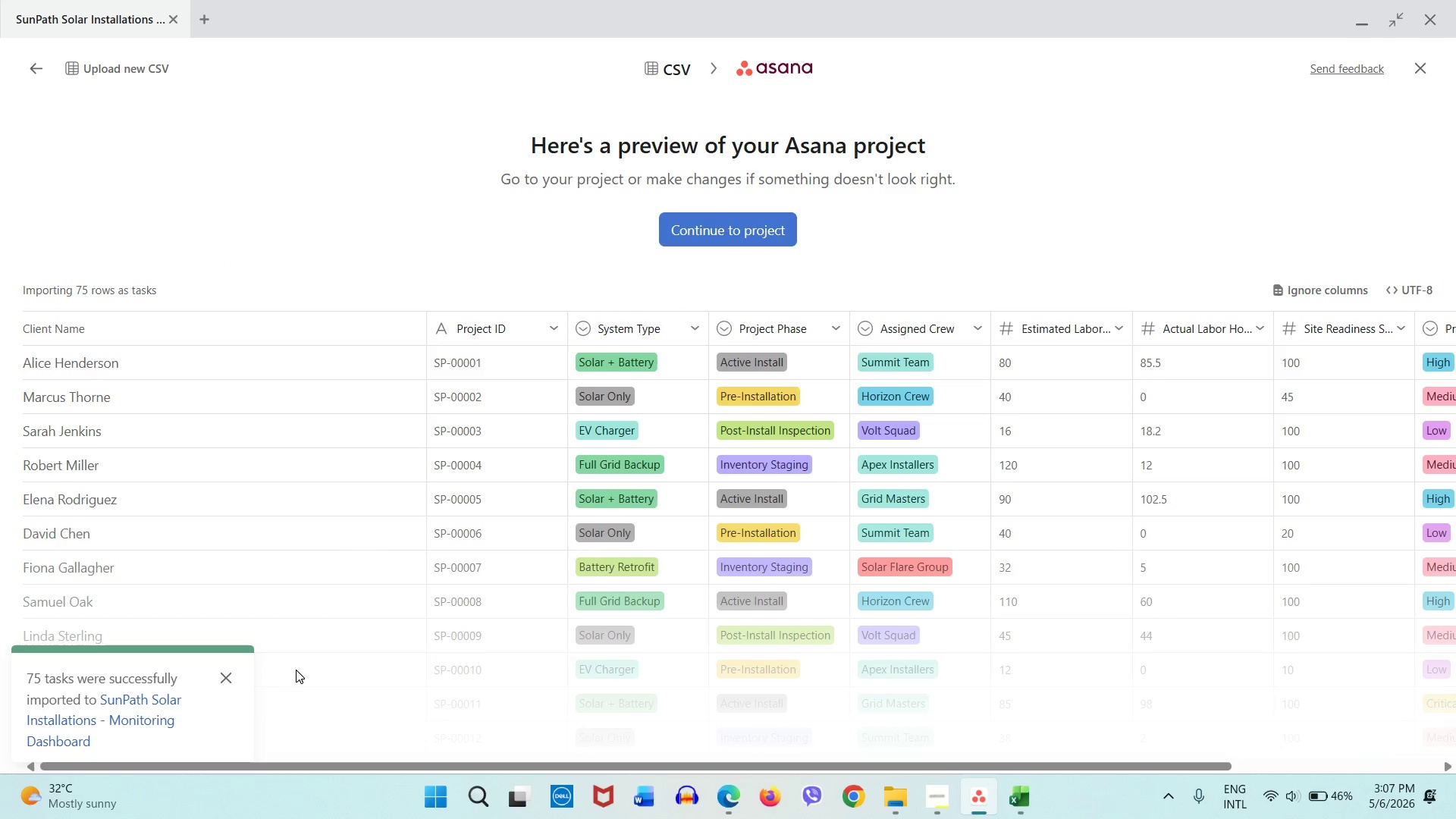 
left_click([229, 676])
 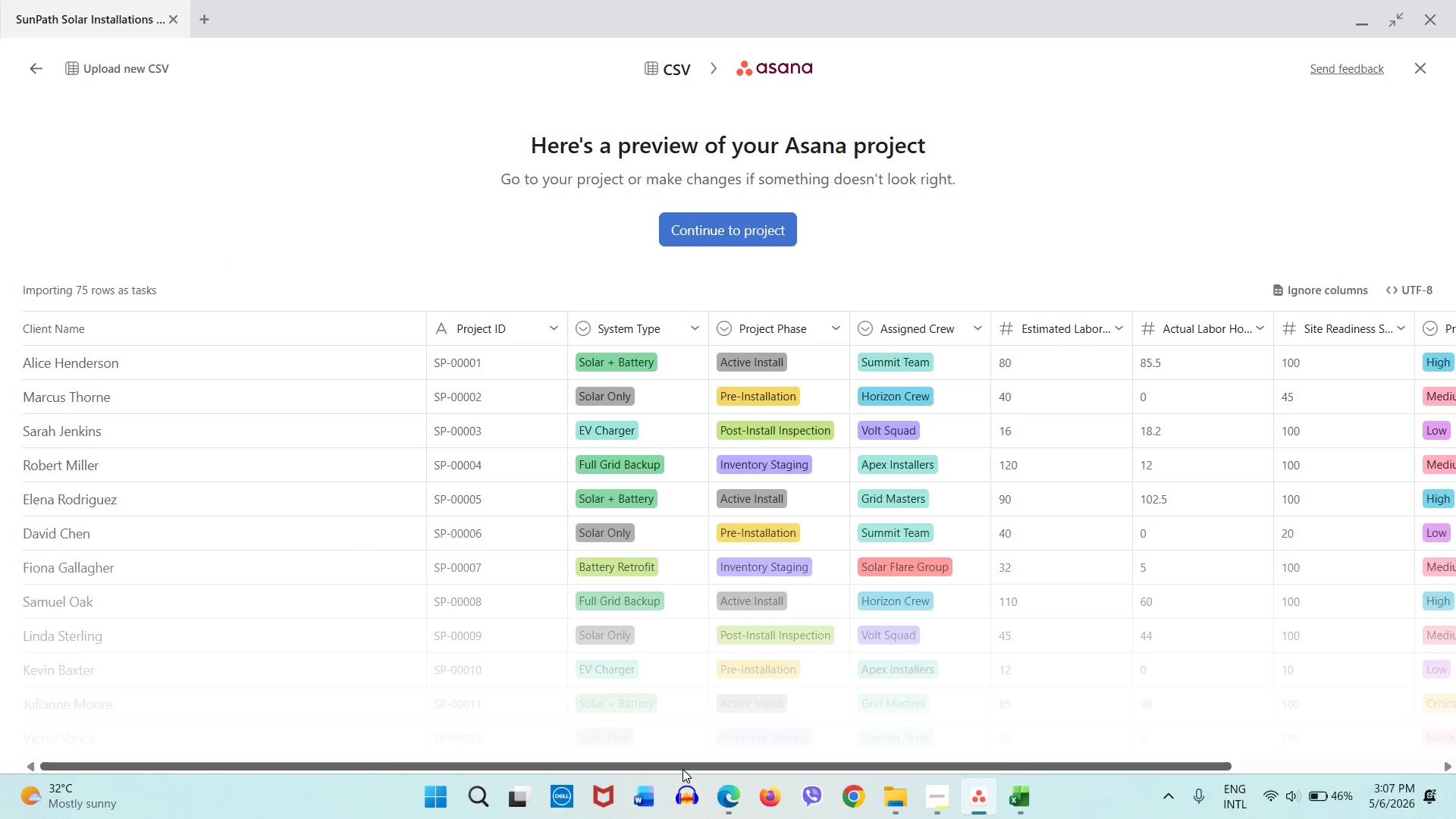 
left_click_drag(start_coordinate=[682, 769], to_coordinate=[576, 739])
 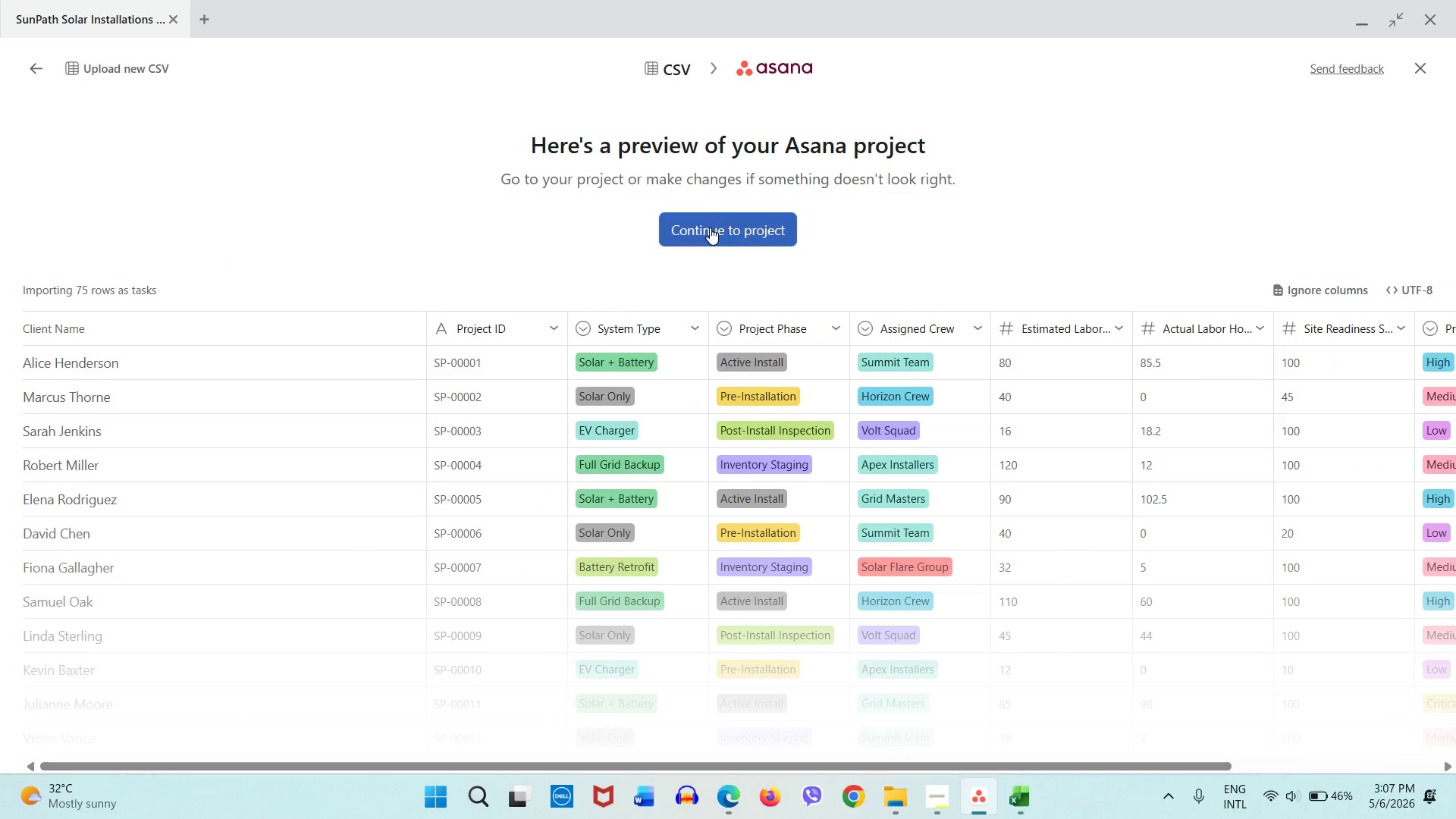 
left_click([710, 228])
 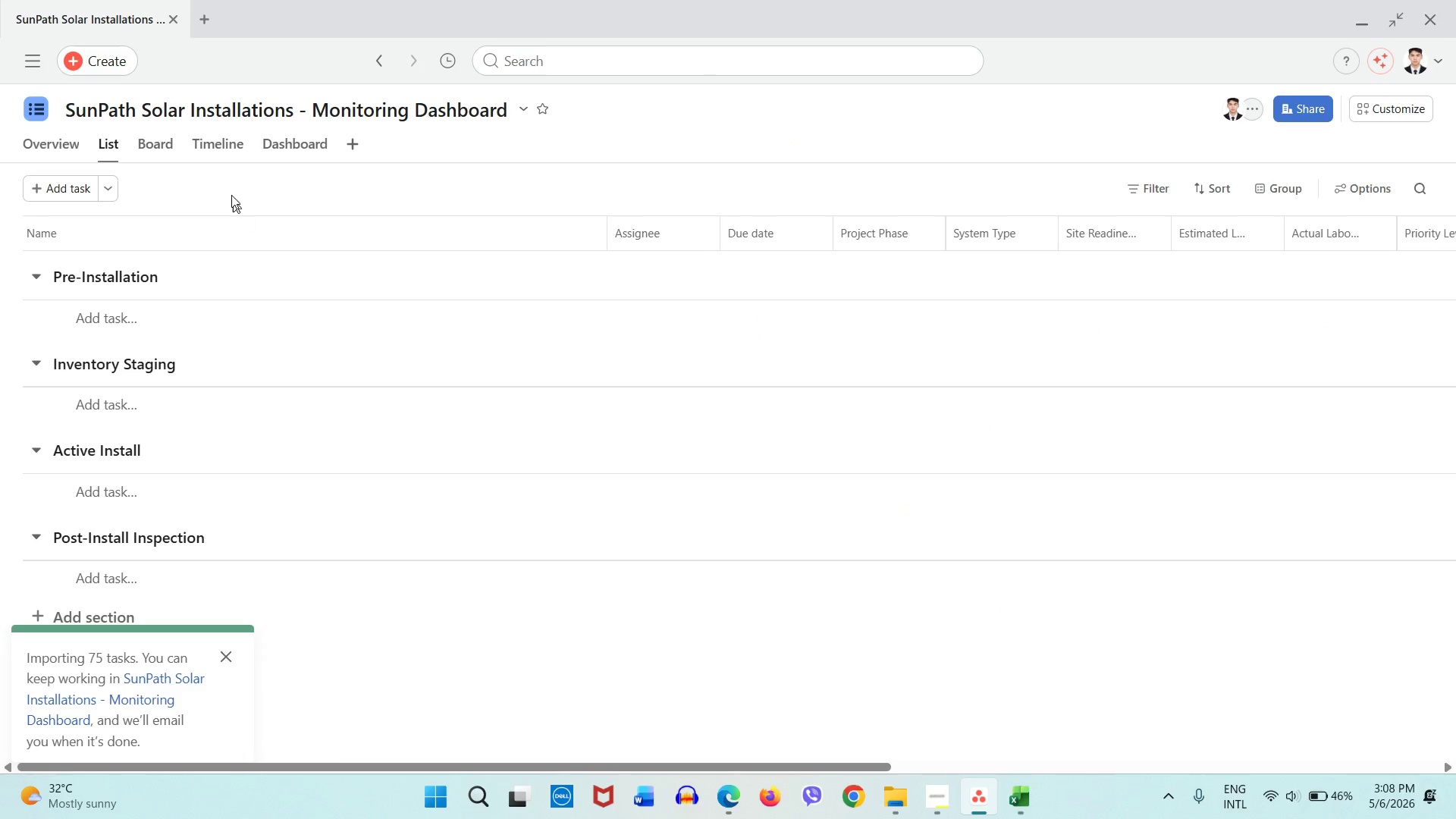 
left_click([158, 142])
 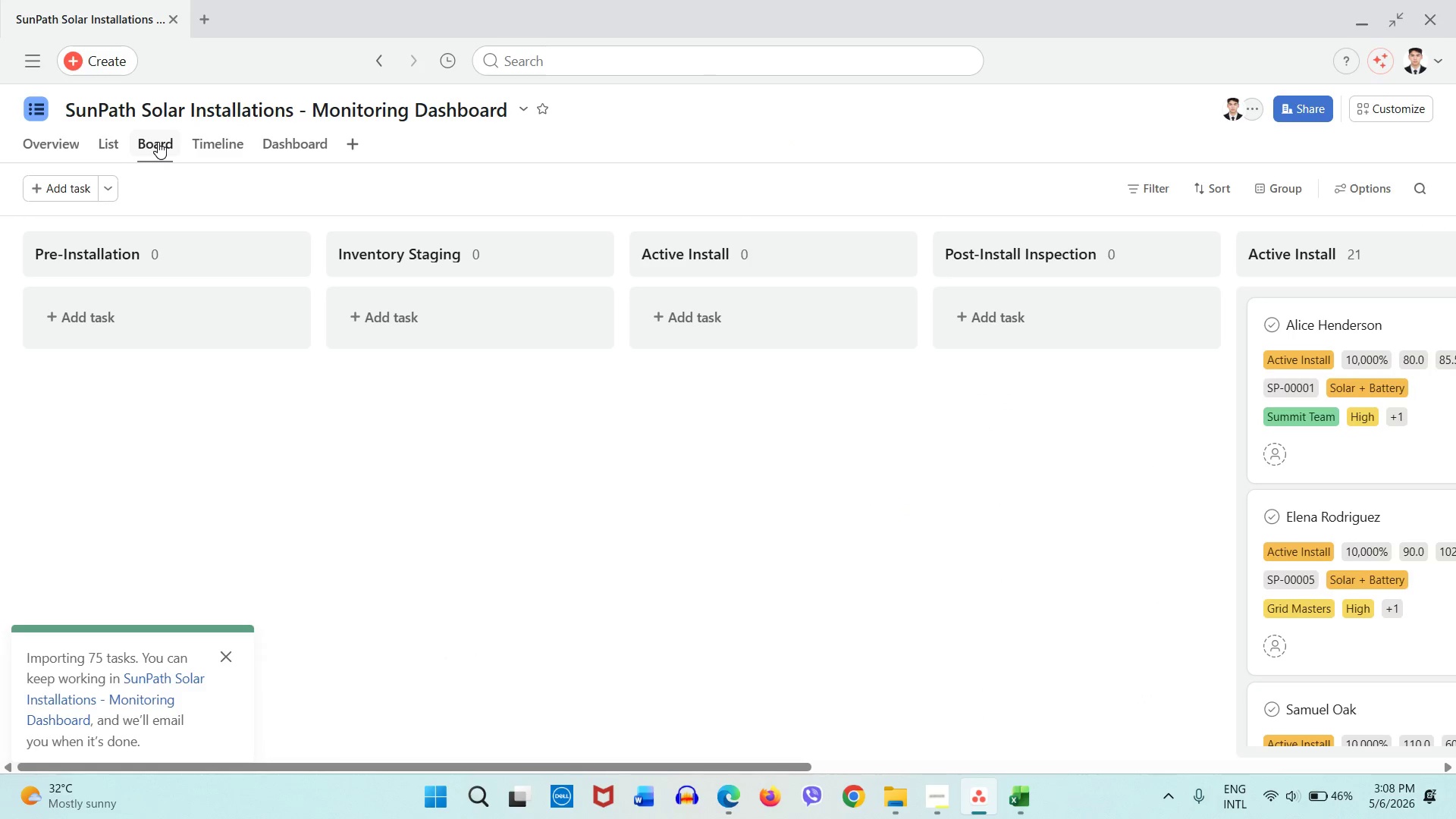 
wait(12.78)
 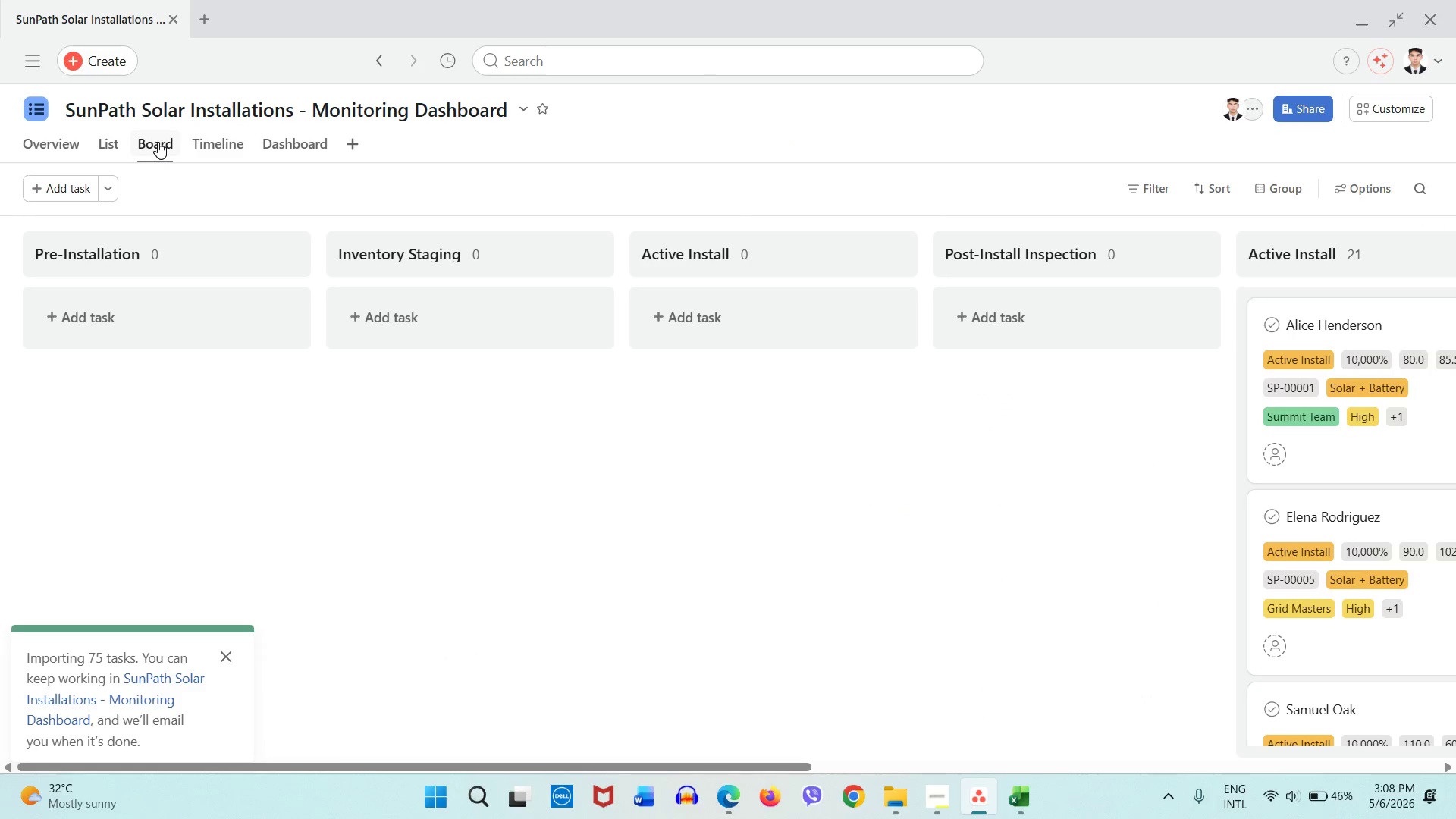 
left_click_drag(start_coordinate=[497, 761], to_coordinate=[364, 717])
 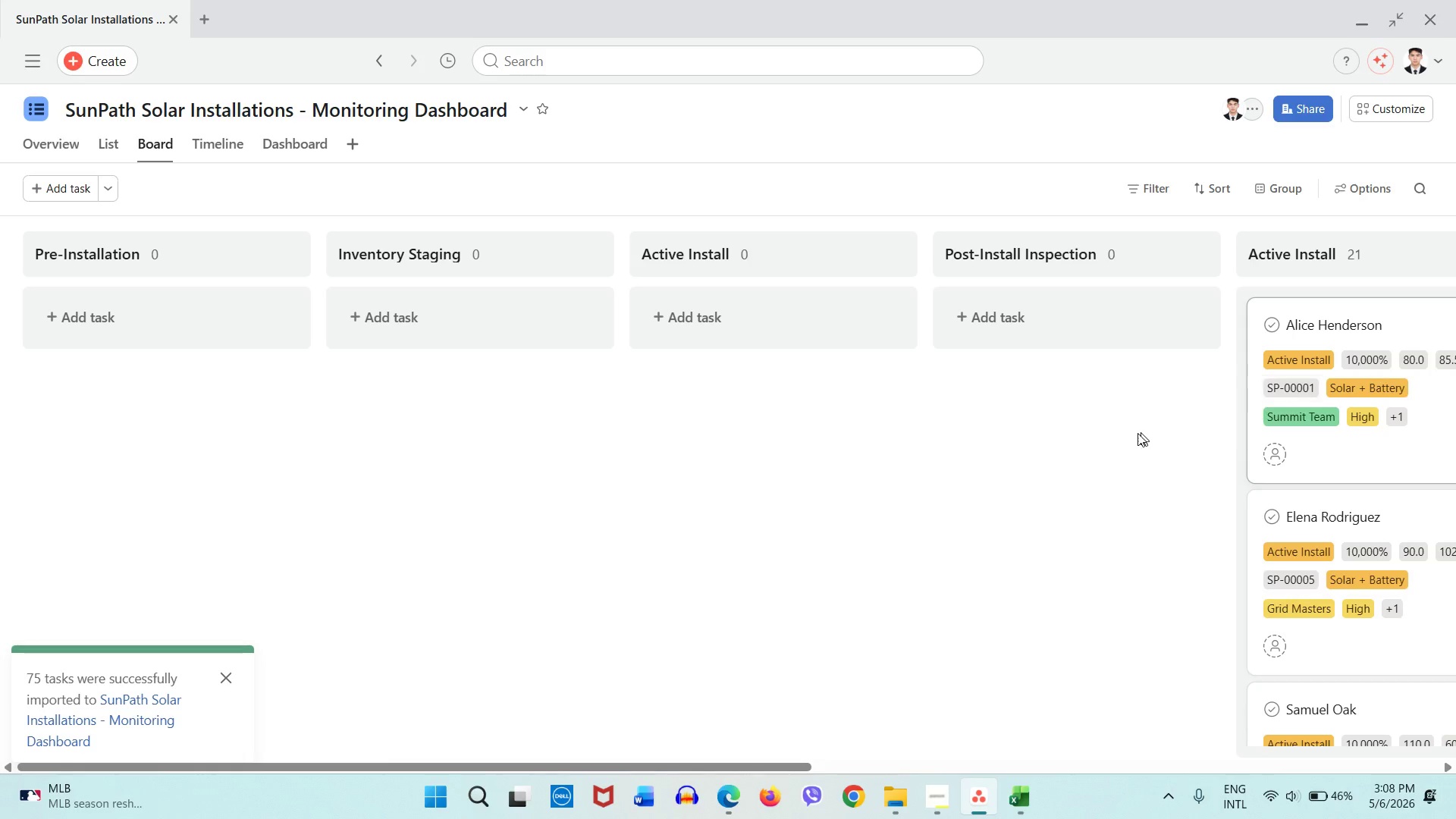 
left_click_drag(start_coordinate=[1133, 435], to_coordinate=[115, 242])
 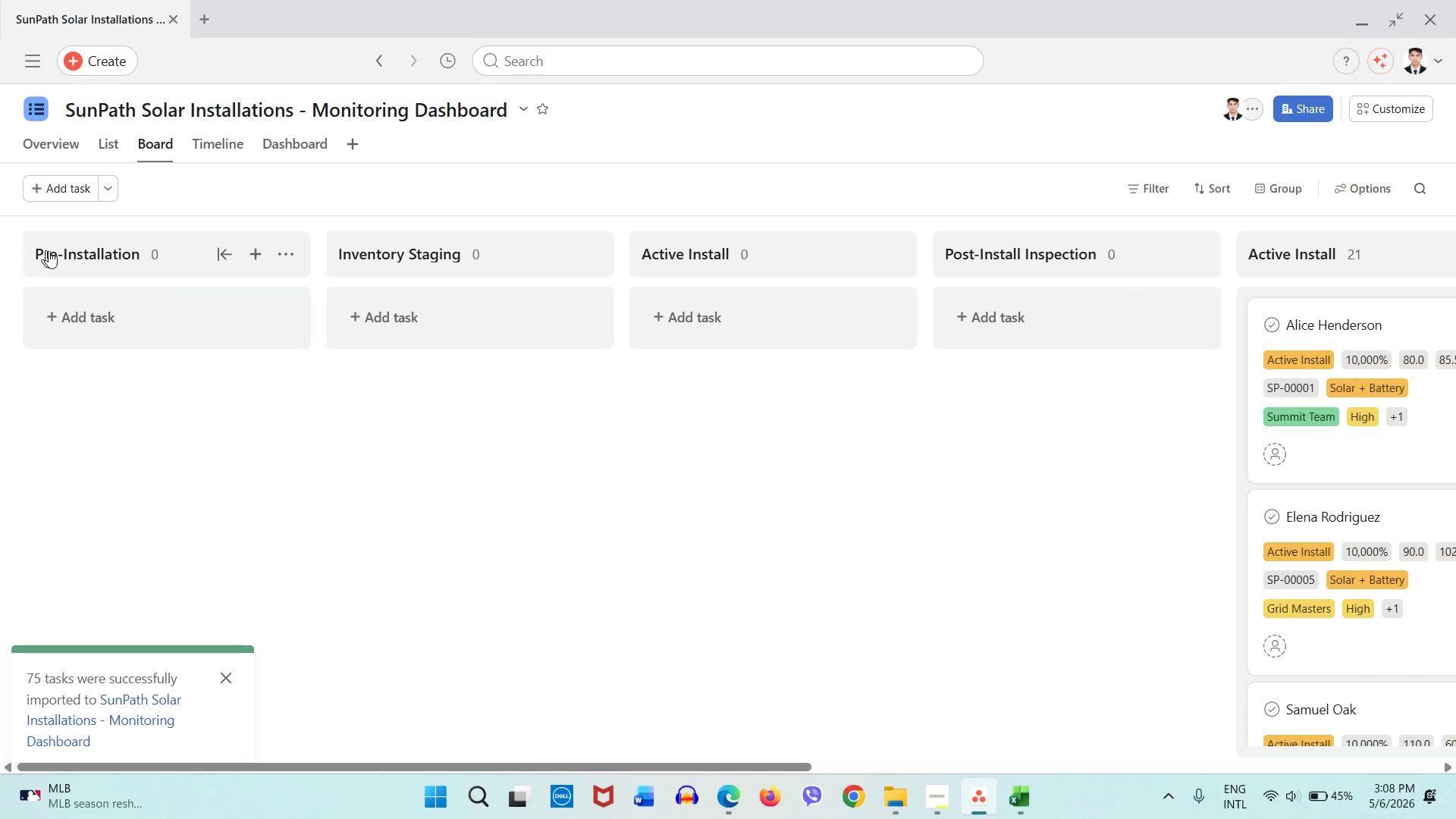 
left_click([96, 259])
 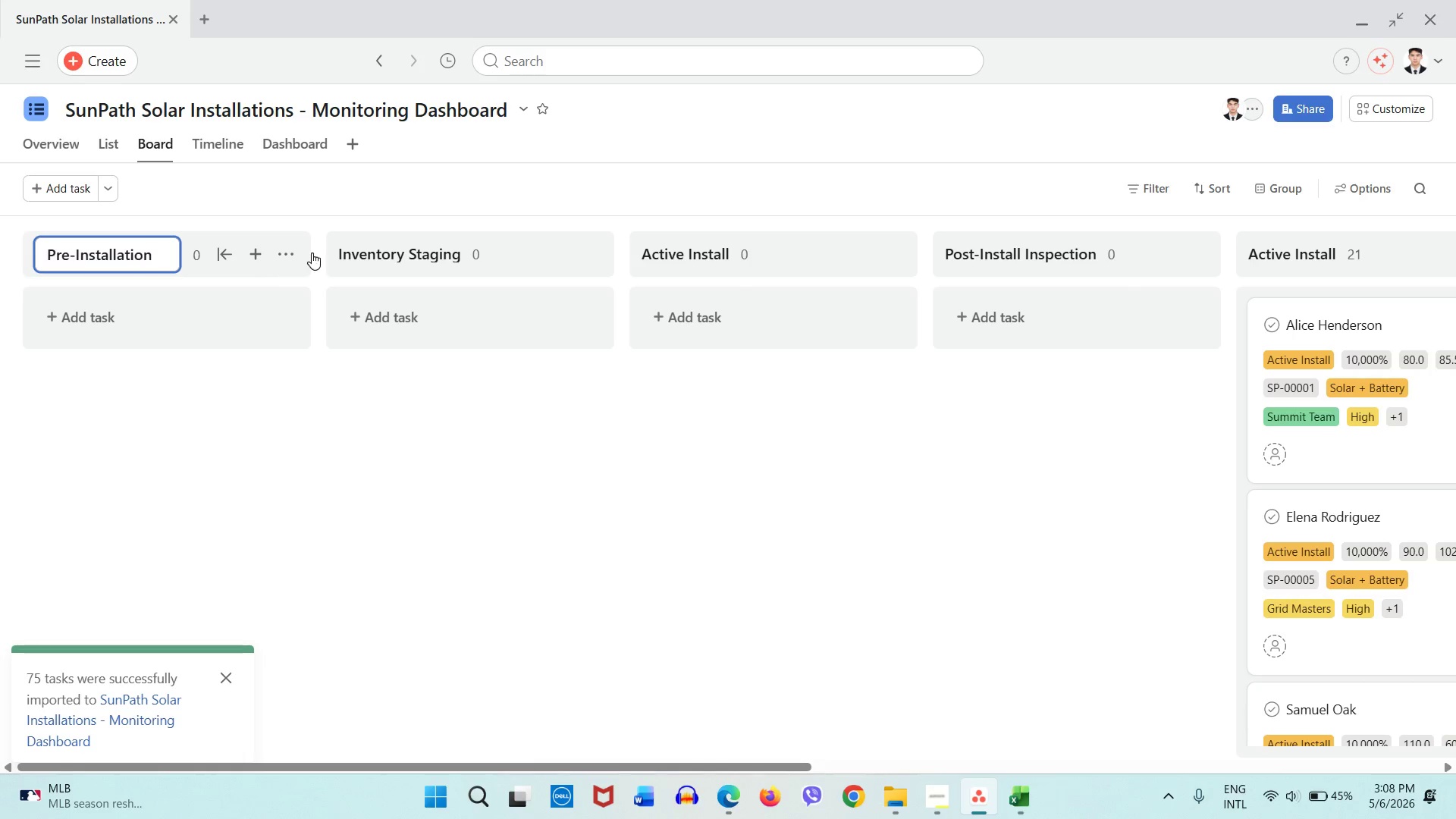 
hold_key(key=ControlLeft, duration=2.14)
left_click([415, 263])
 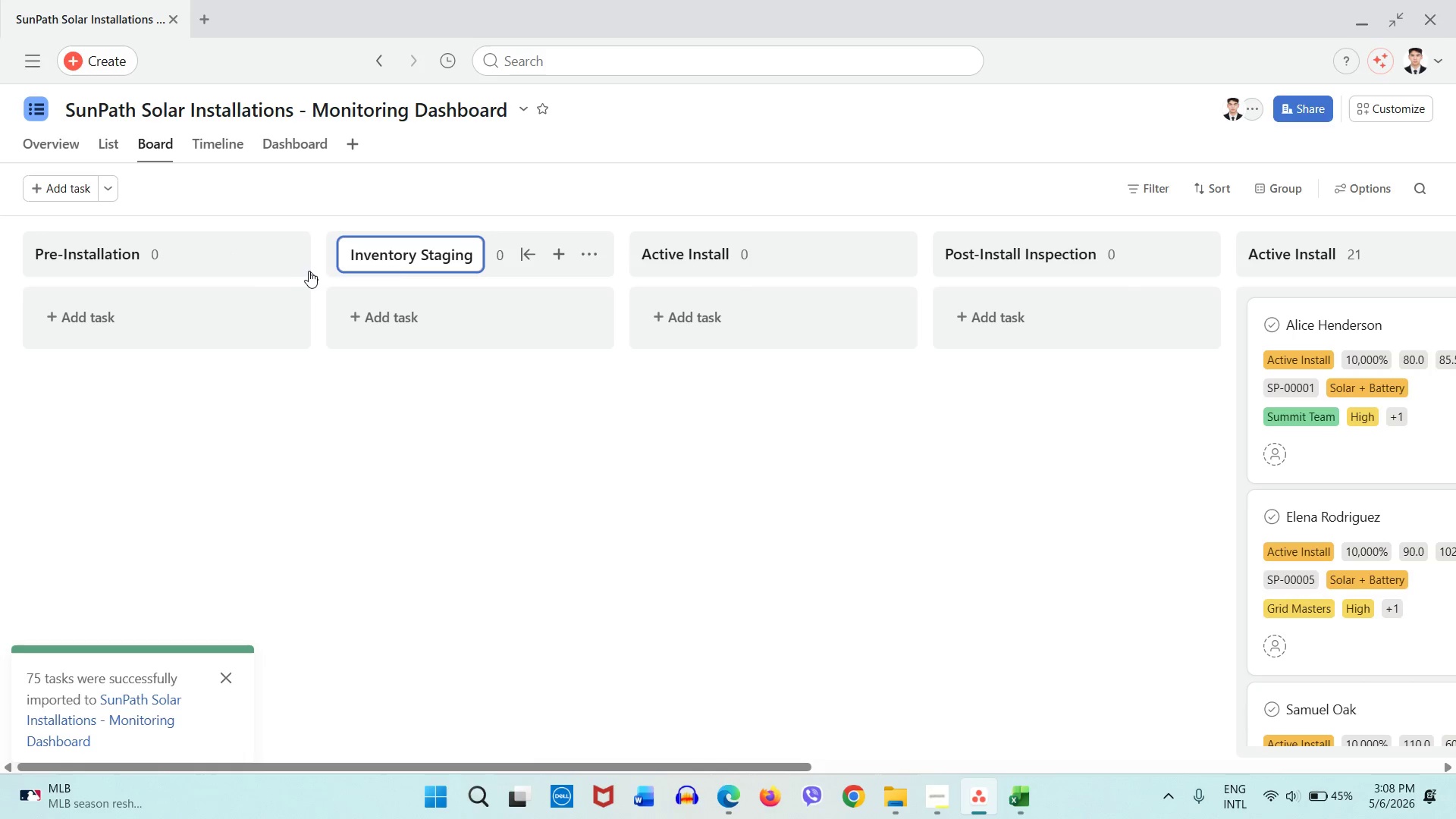 
left_click([305, 271])
 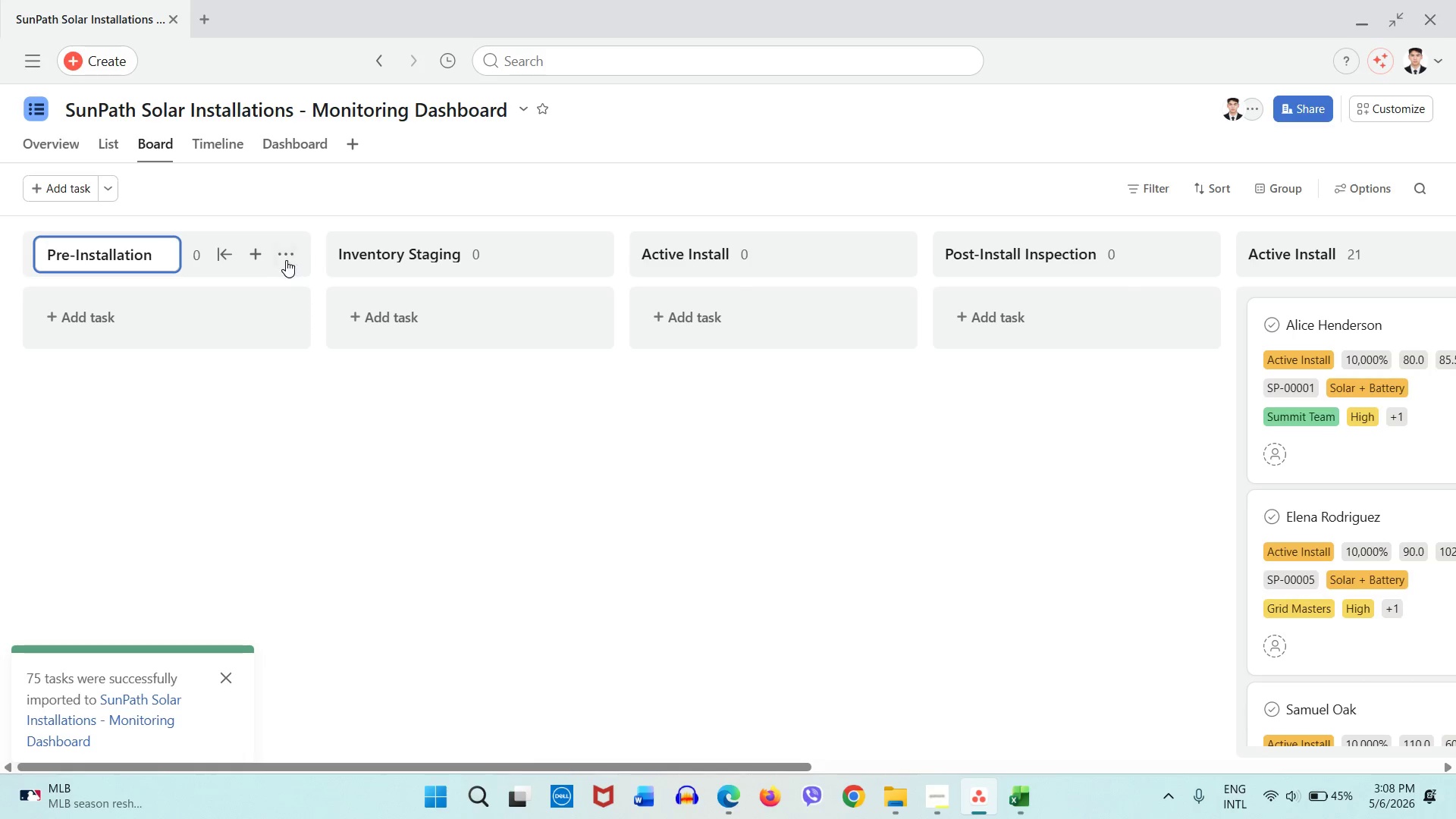 
left_click([292, 257])
 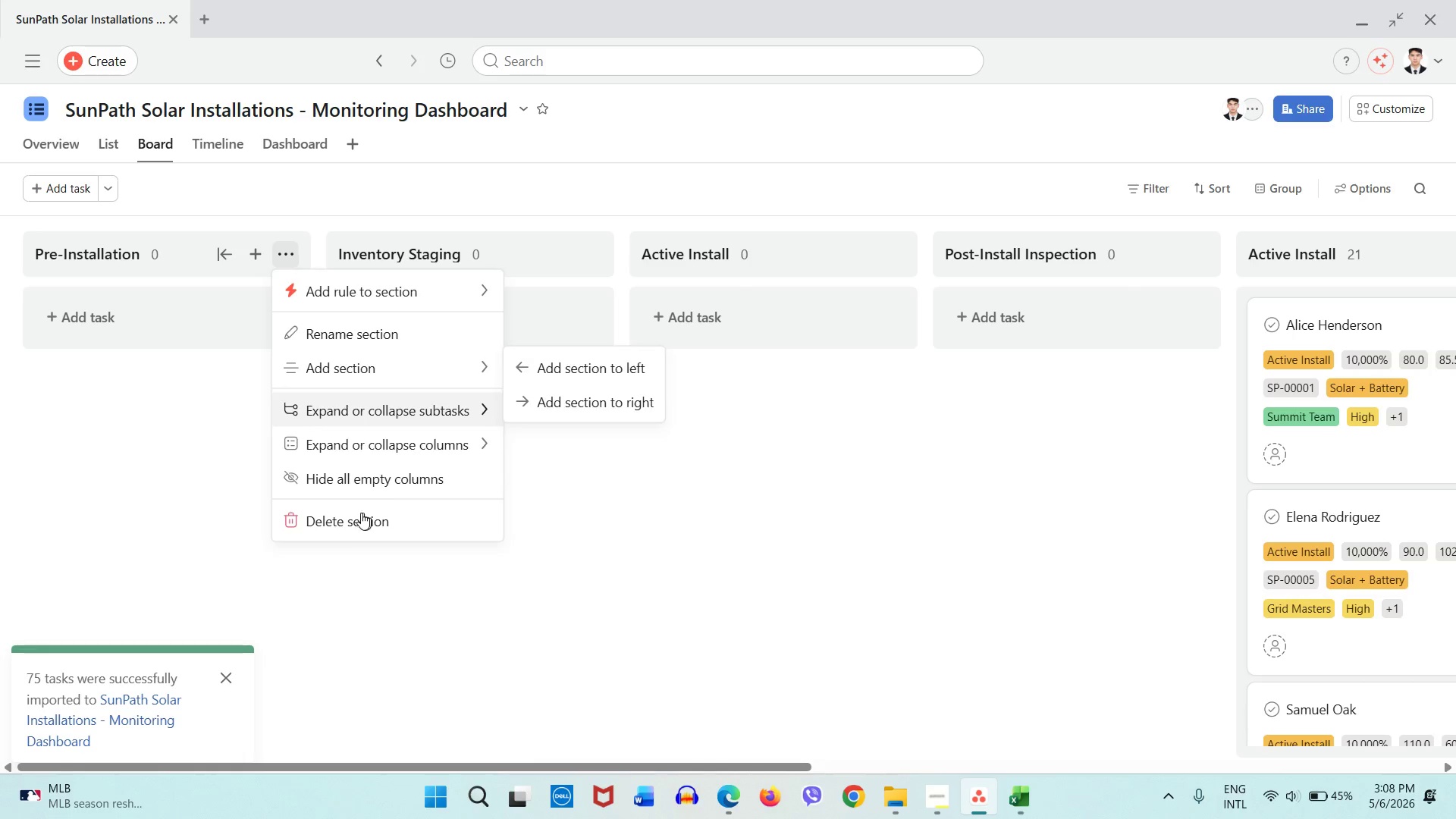 
left_click([359, 516])
 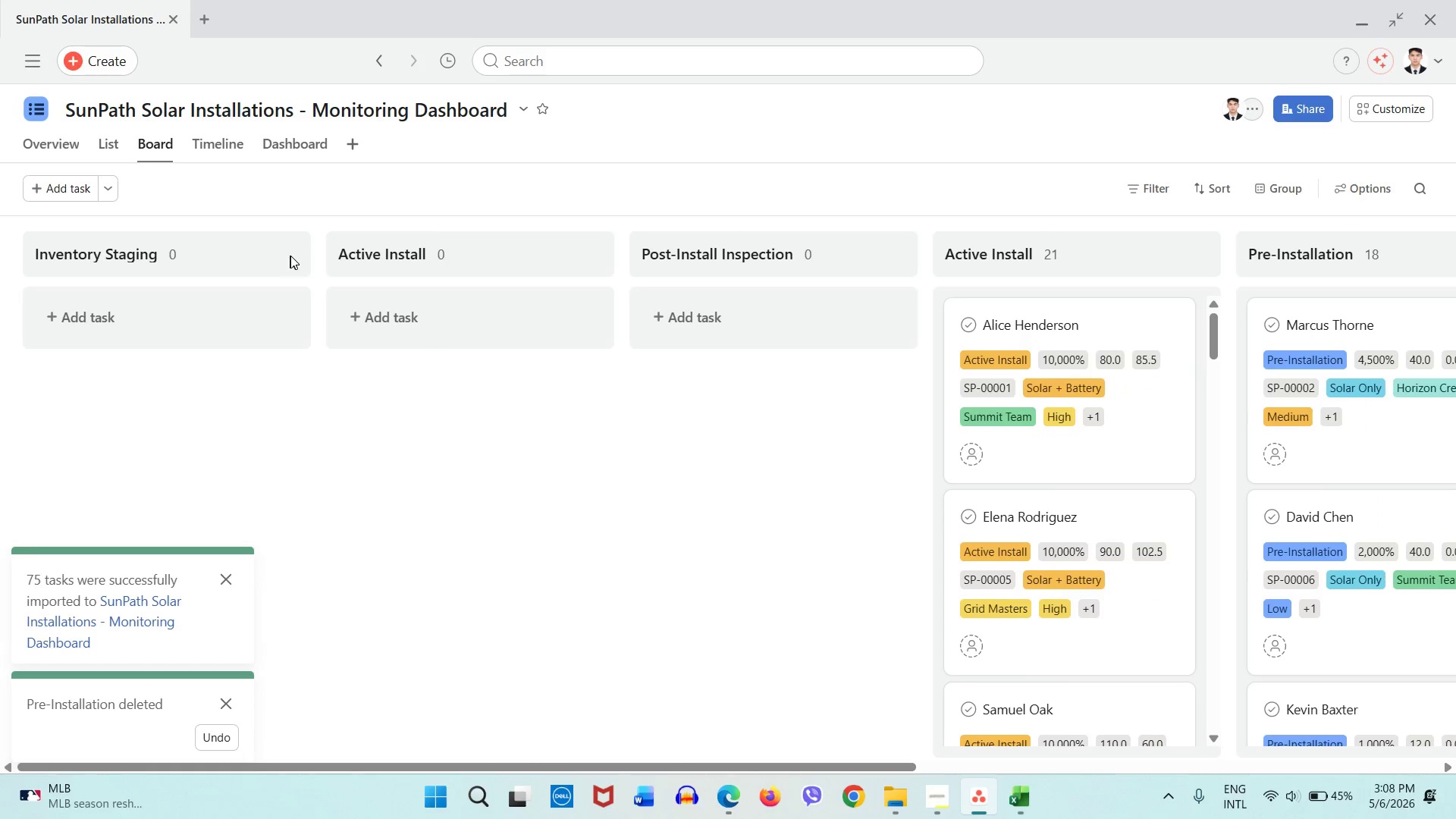 
left_click([291, 256])
 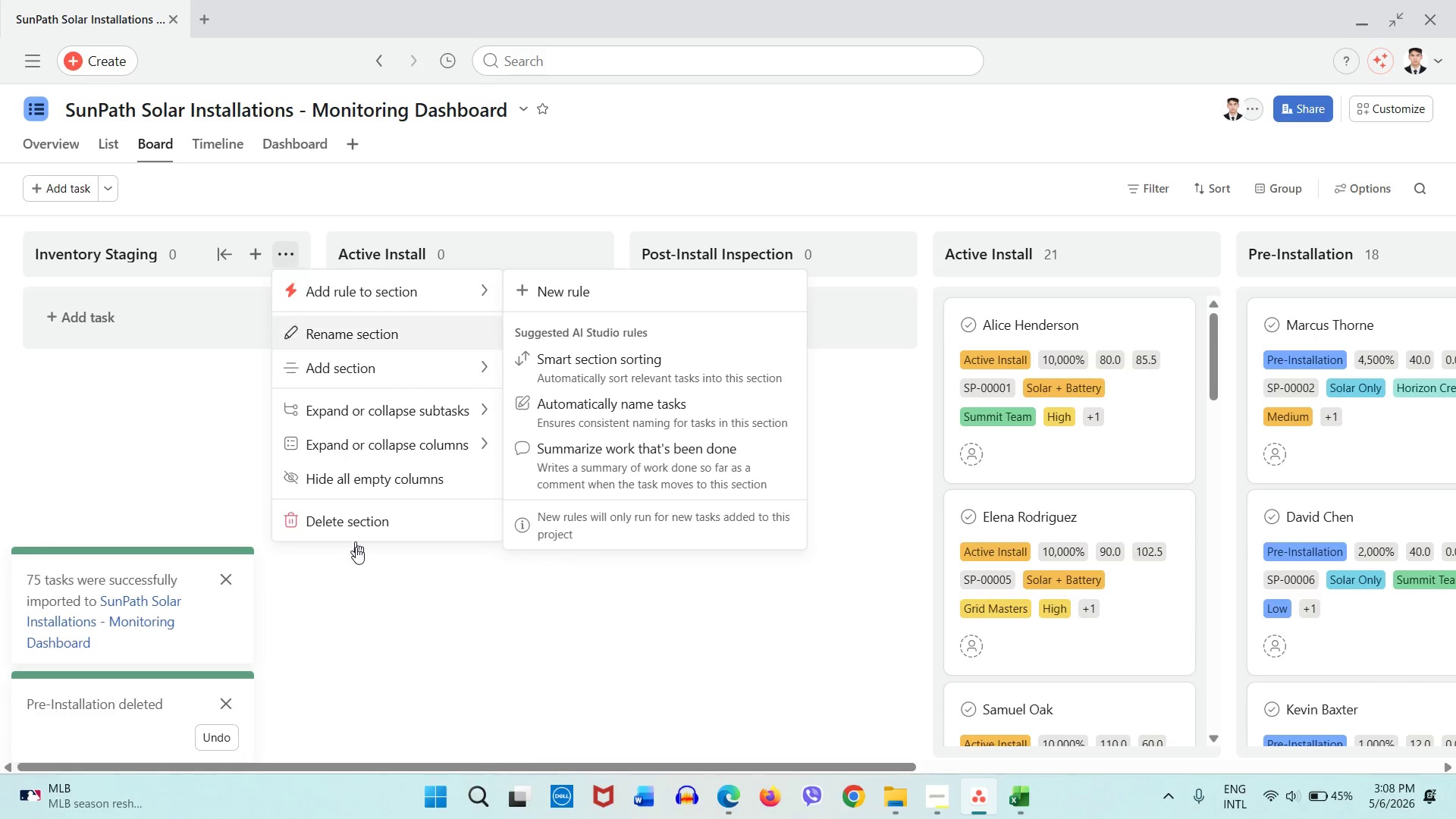 
left_click([360, 531])
 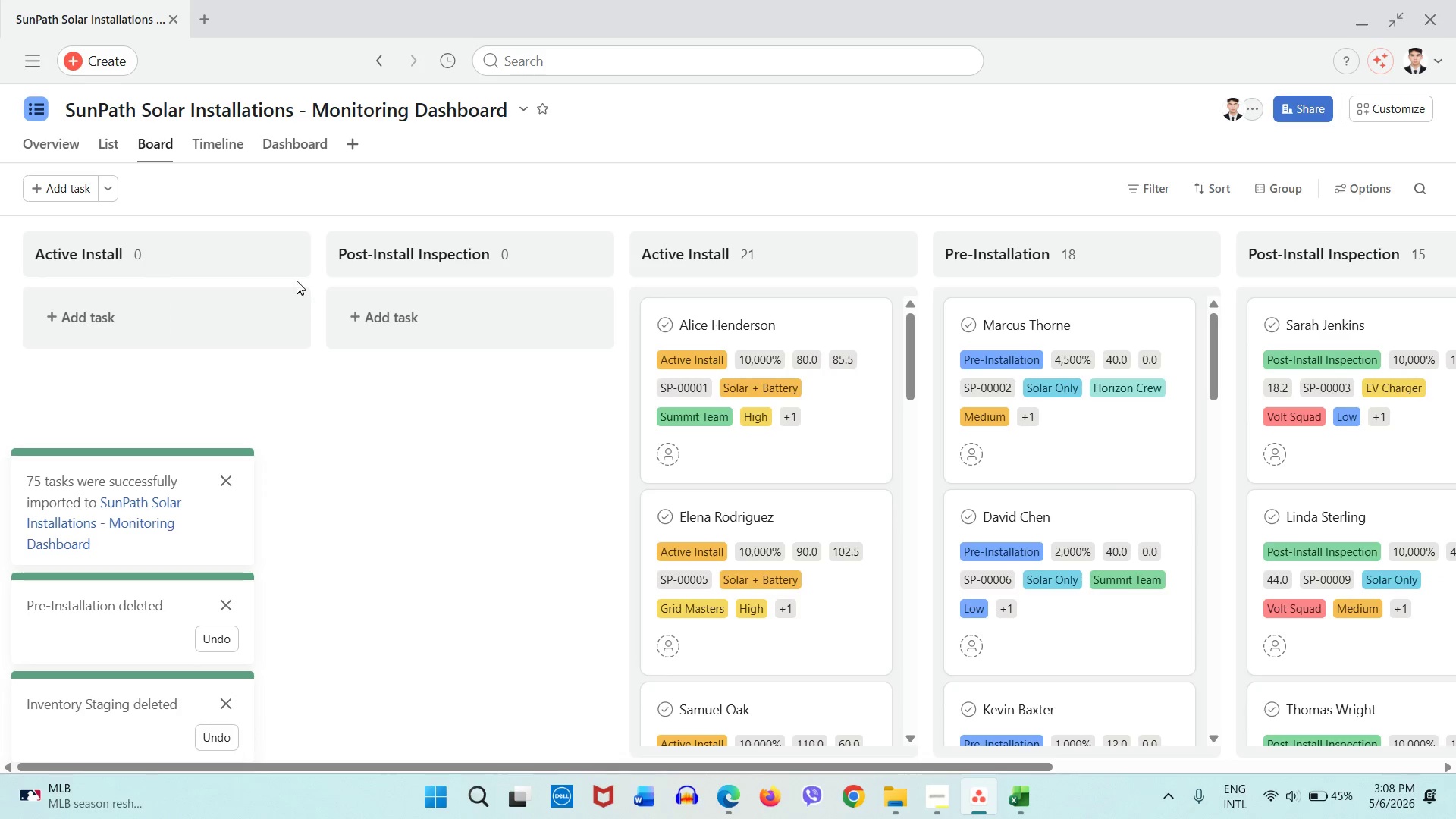 
left_click([290, 256])
 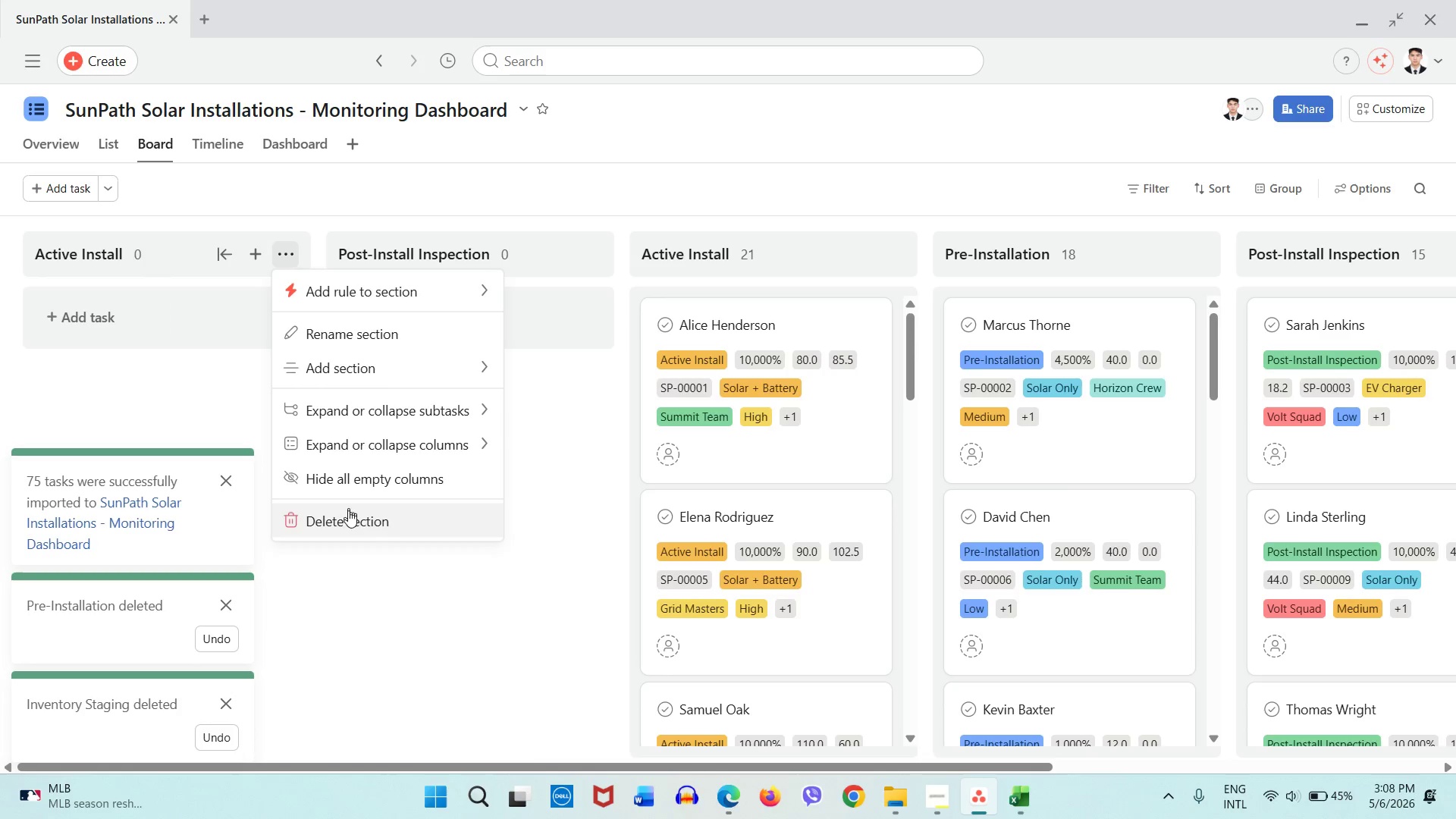 
left_click([348, 513])
 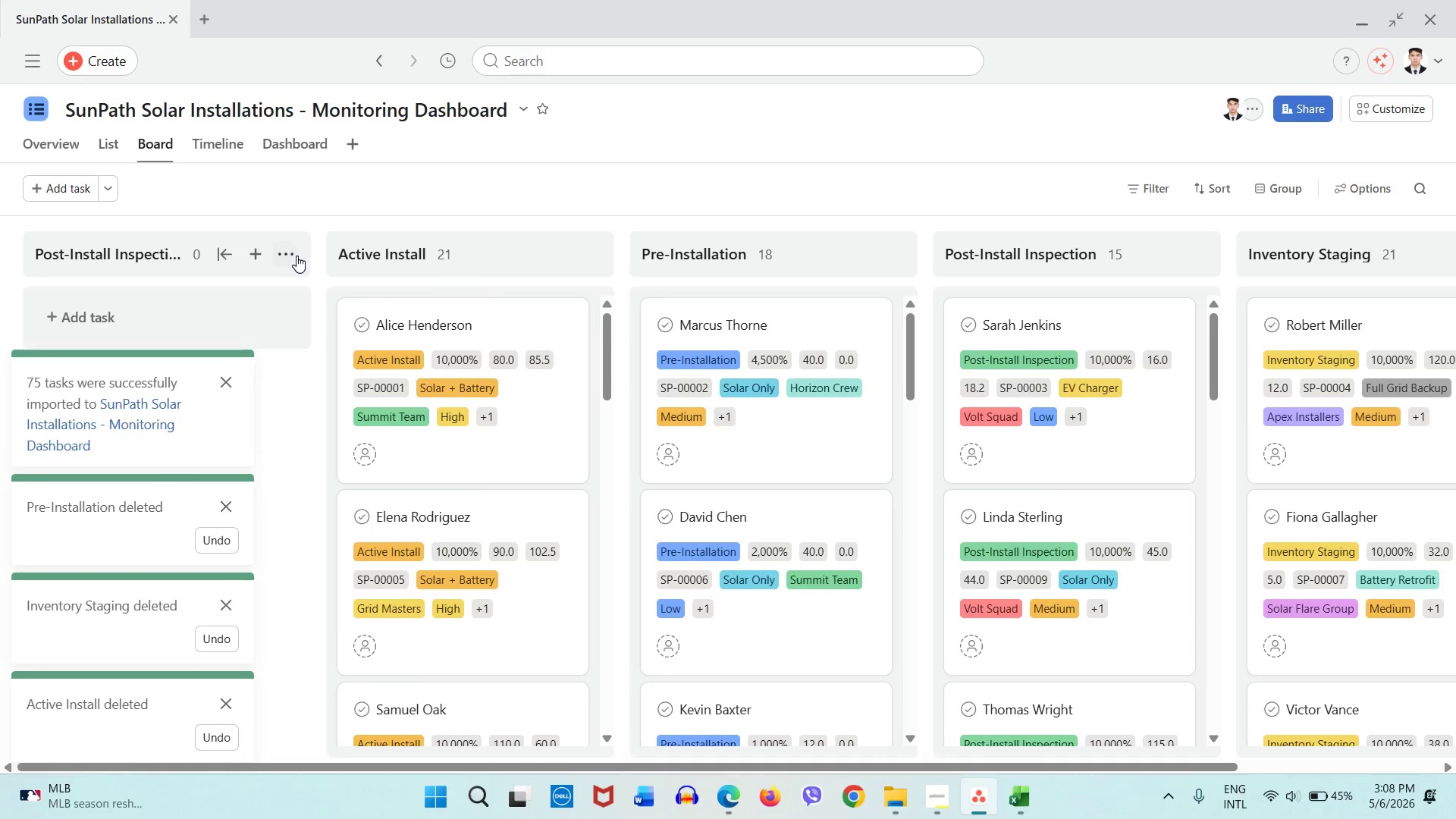 
left_click([297, 256])
 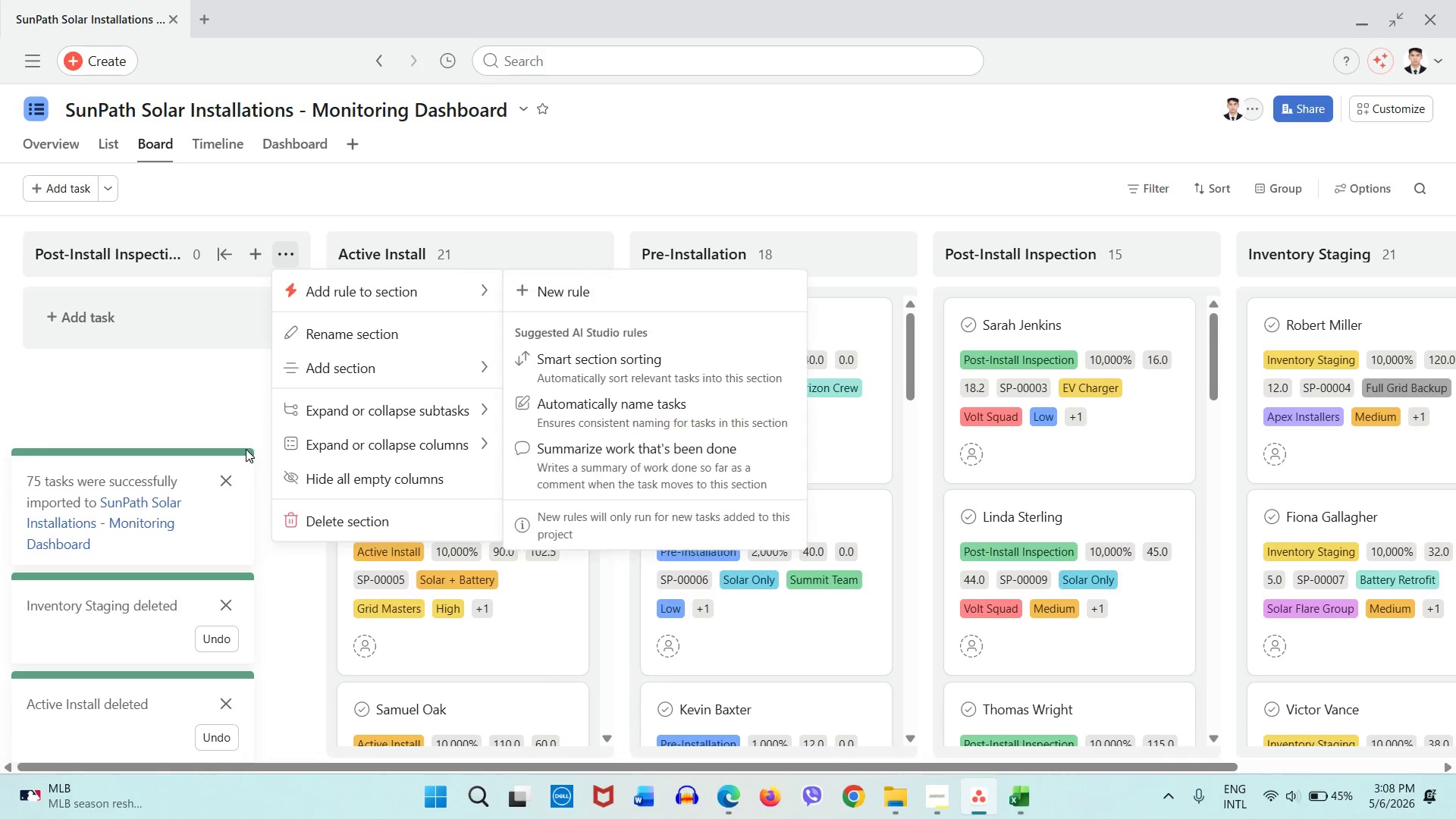 
wait(5.51)
 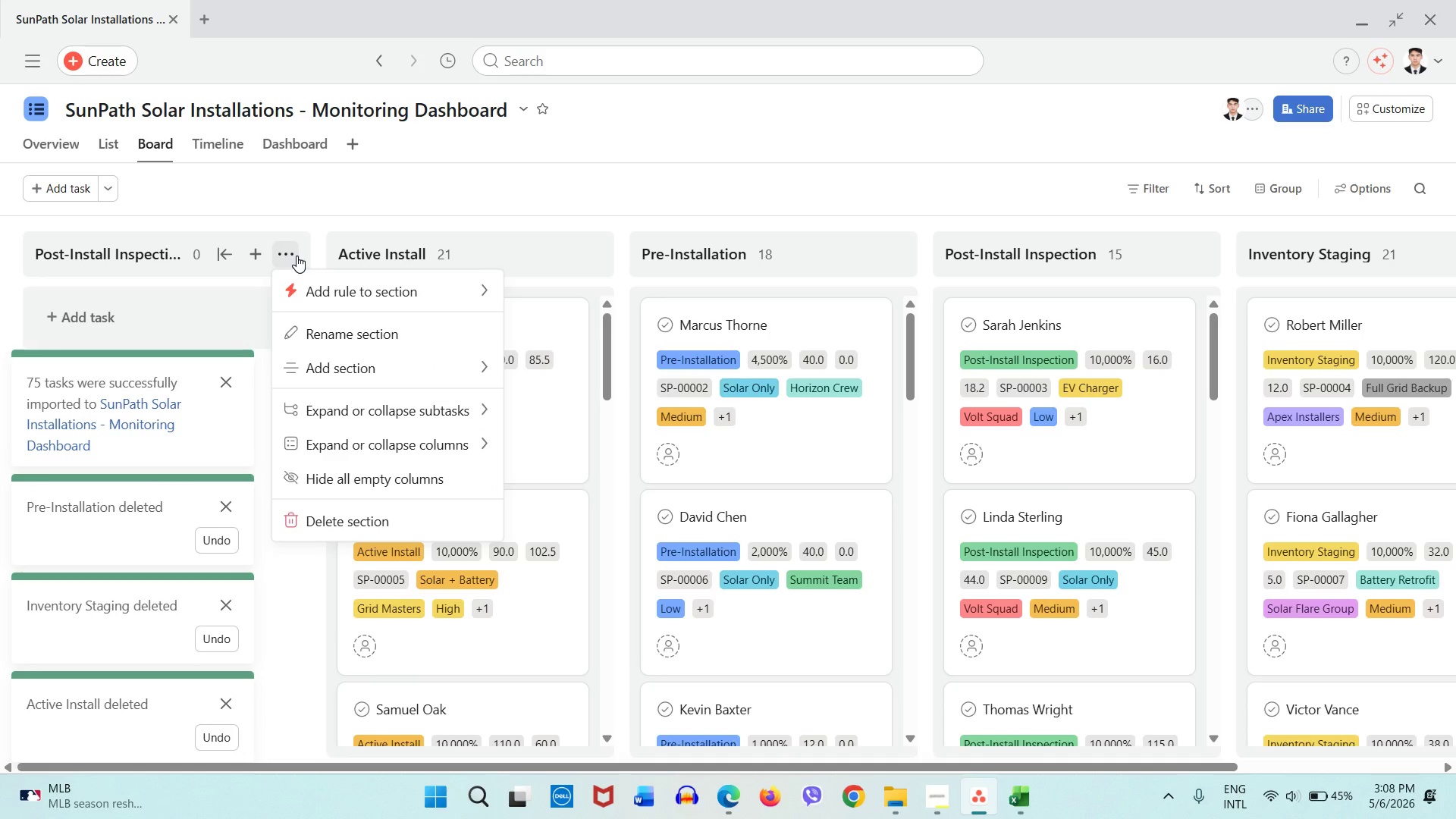 
left_click([334, 520])
 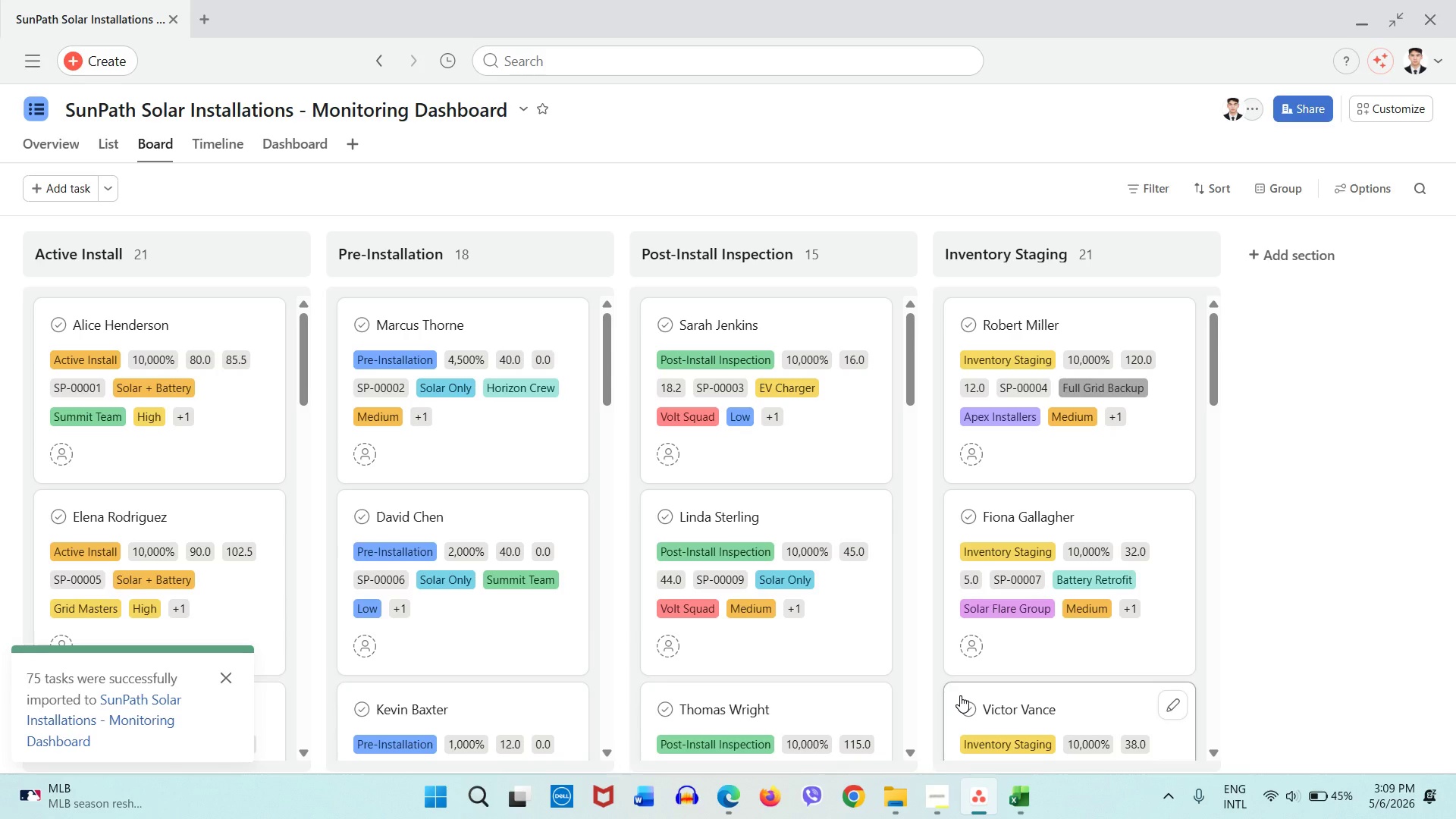 
wait(25.33)
 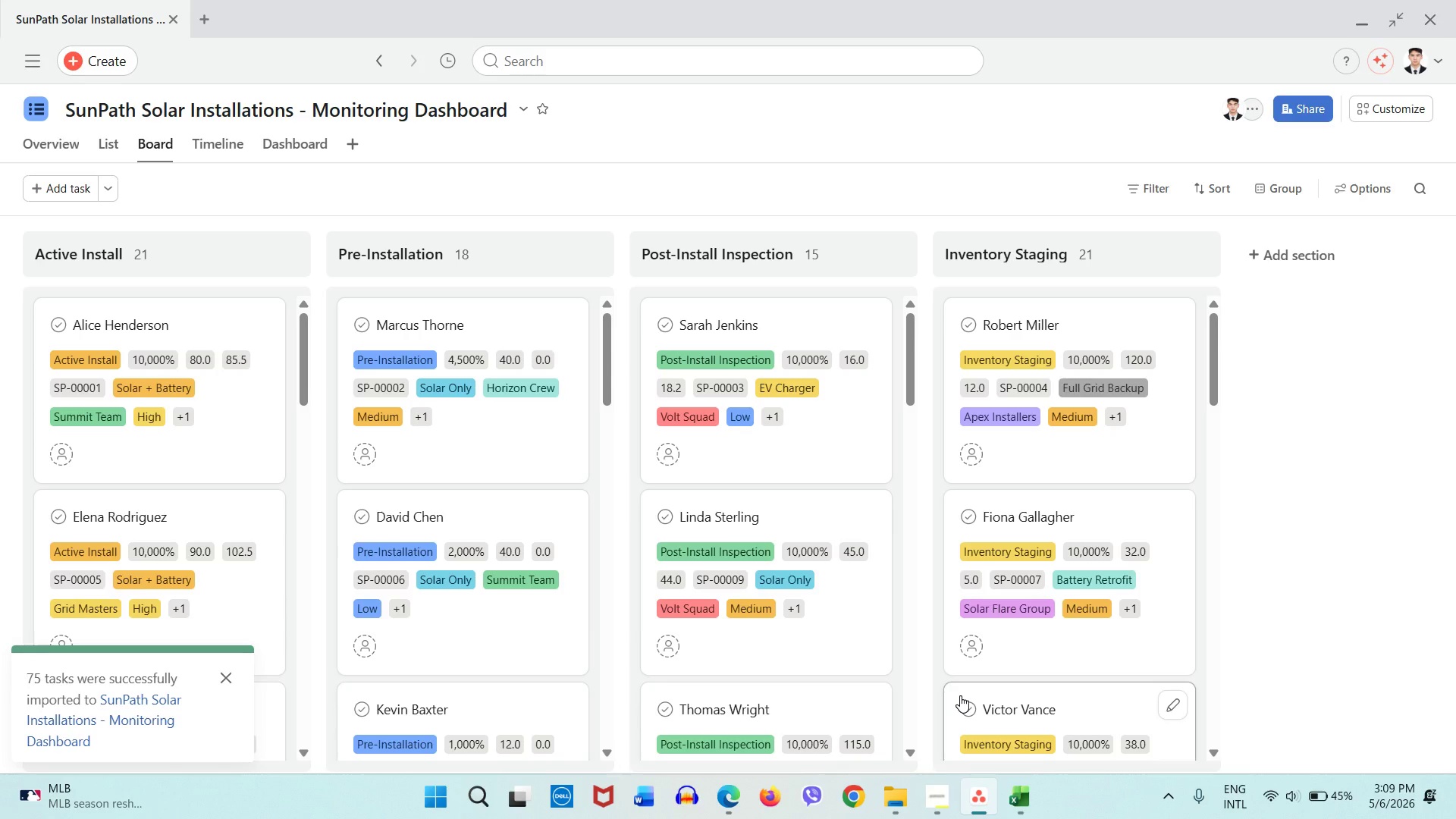 
left_click_drag(start_coordinate=[484, 258], to_coordinate=[76, 268])
 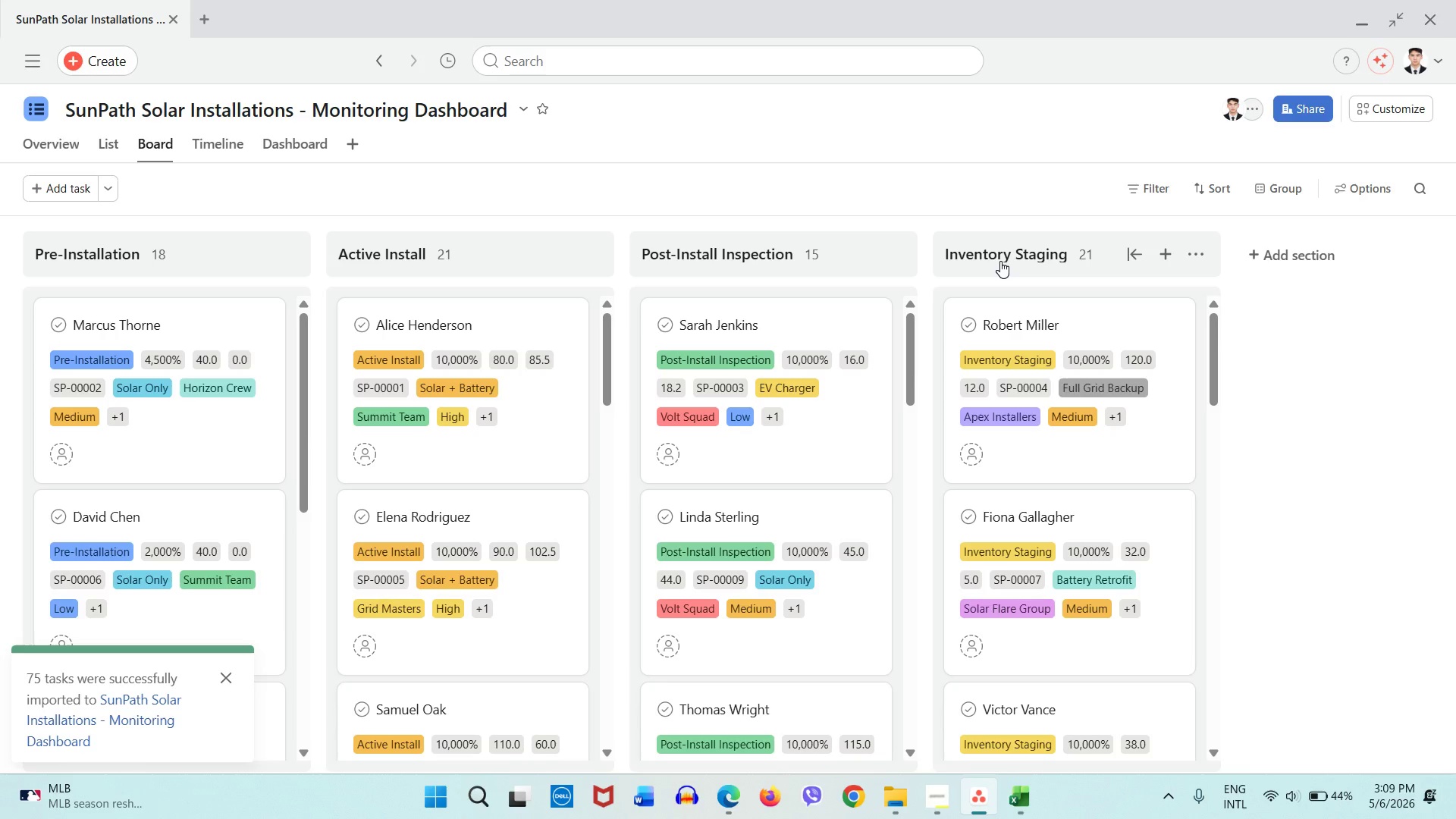 
left_click_drag(start_coordinate=[998, 272], to_coordinate=[419, 264])
 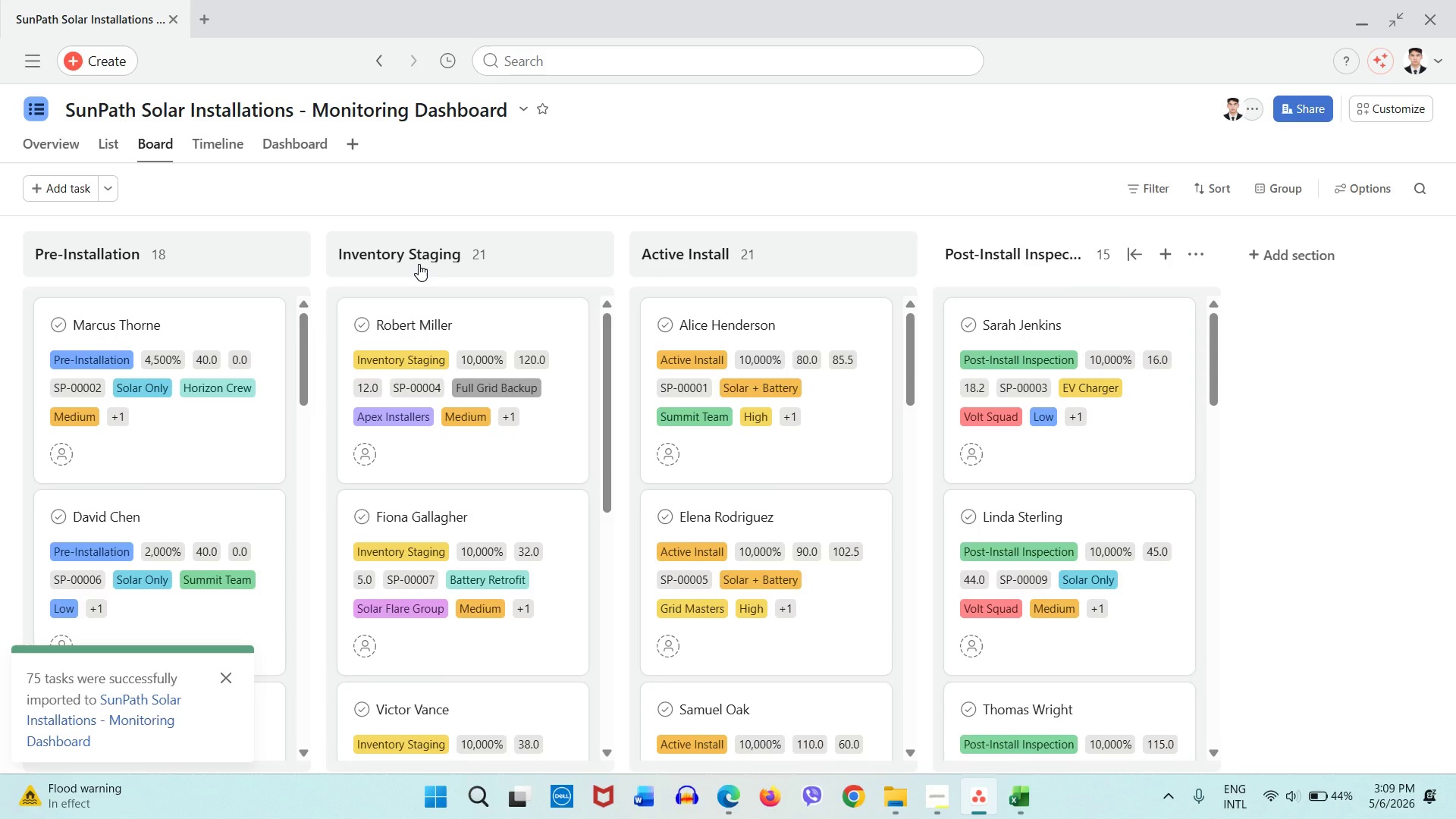 
wait(10.2)
 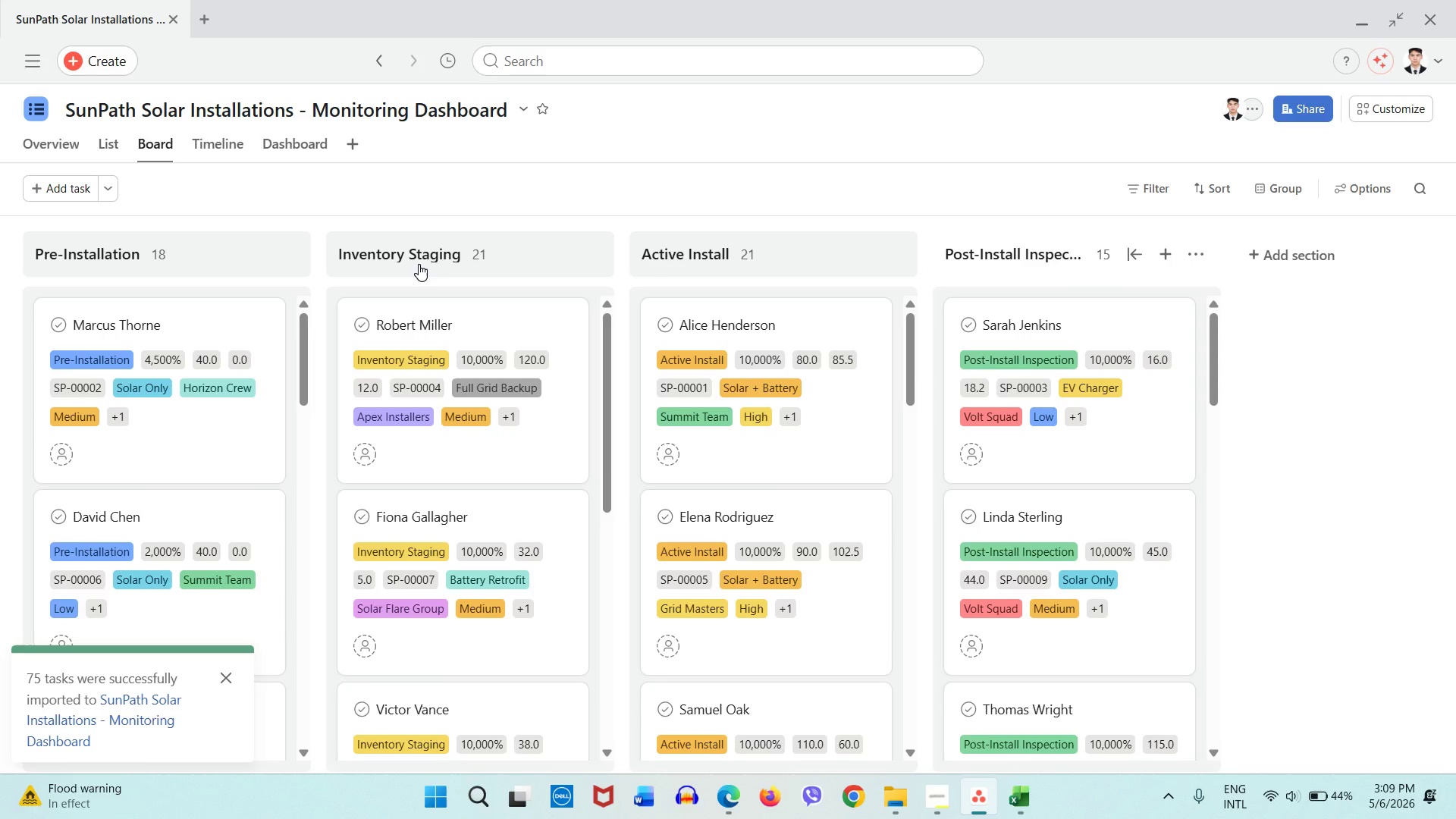 
left_click([222, 684])
 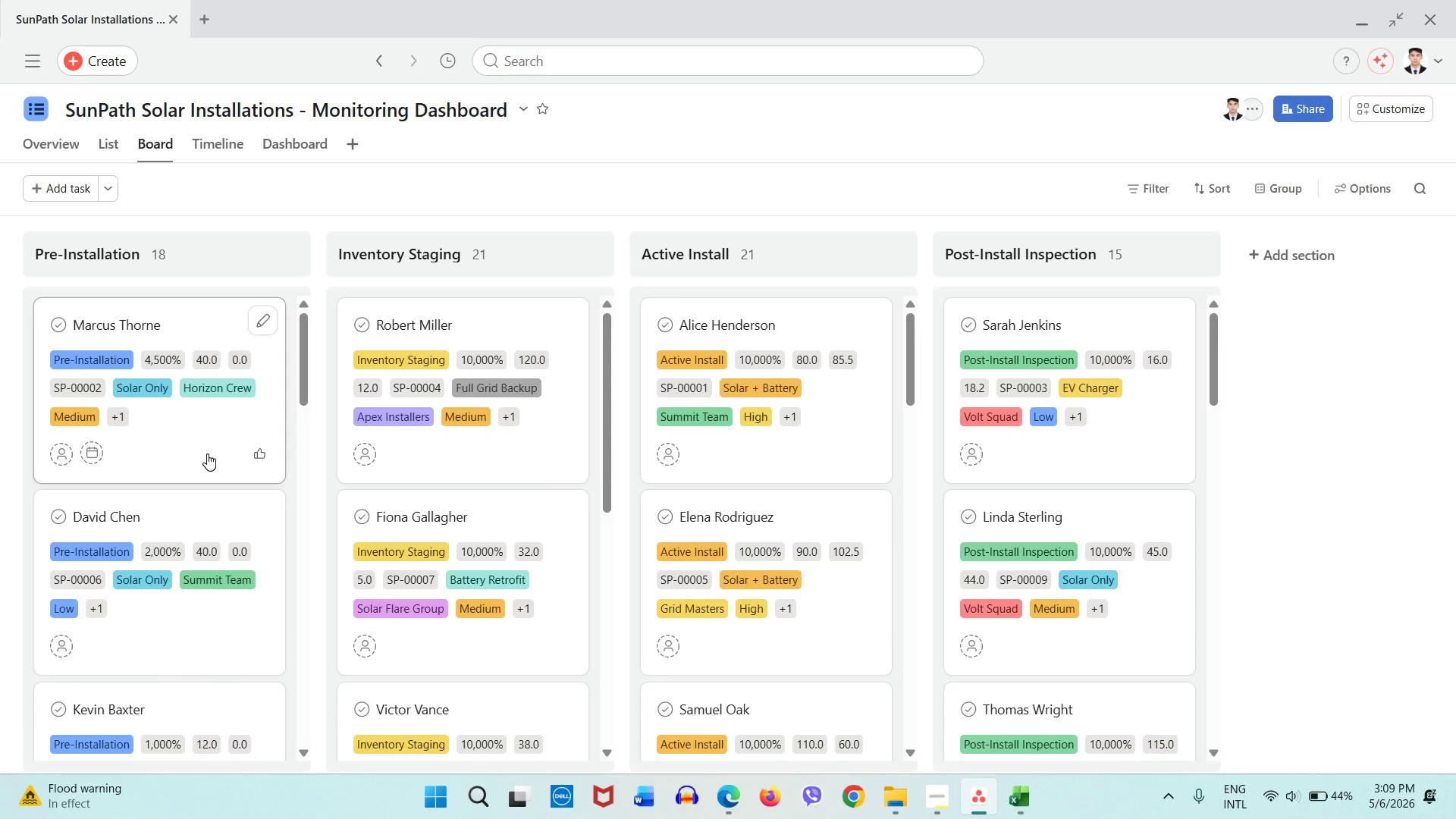 
left_click([207, 453])
 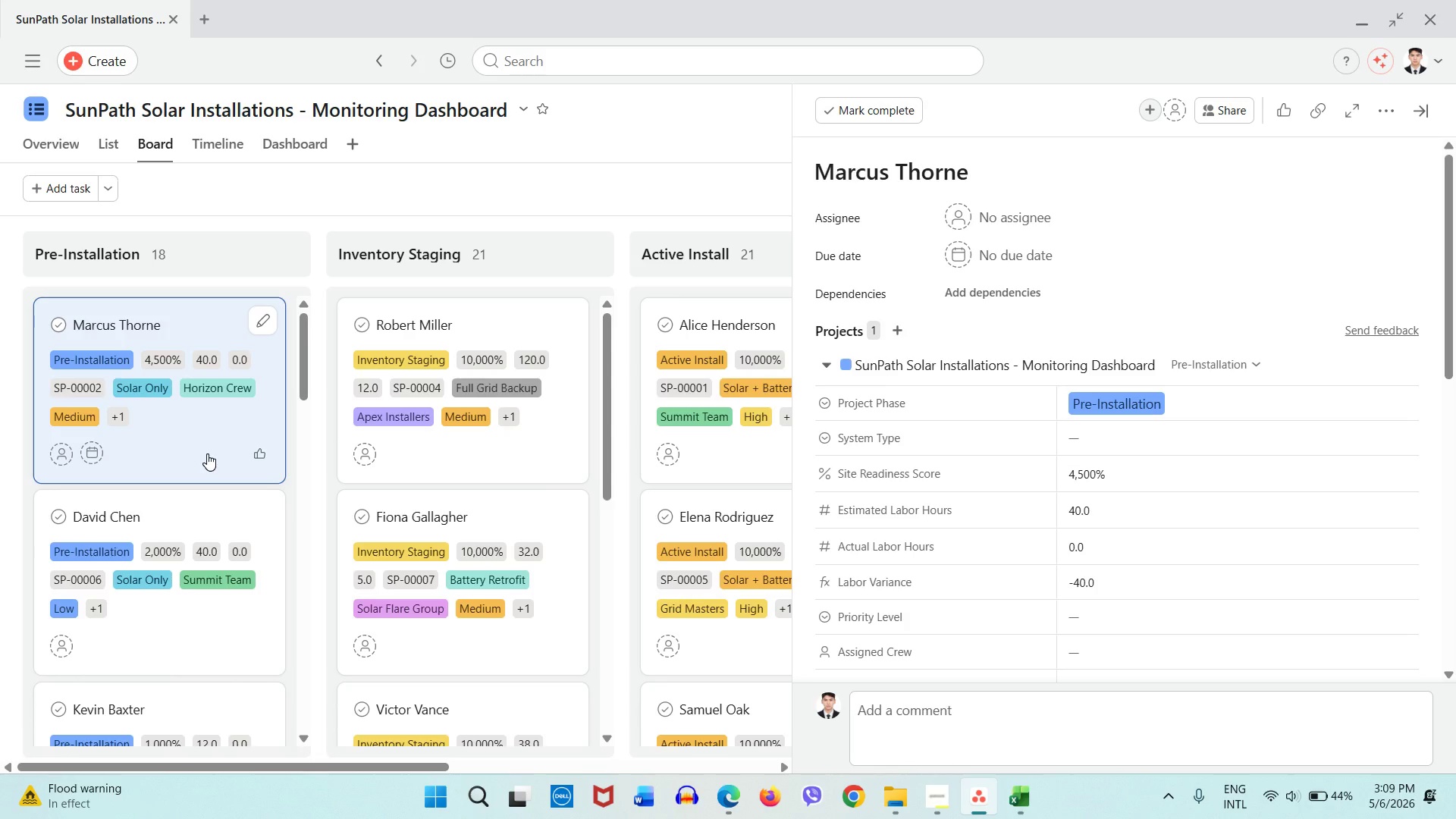 
wait(9.56)
 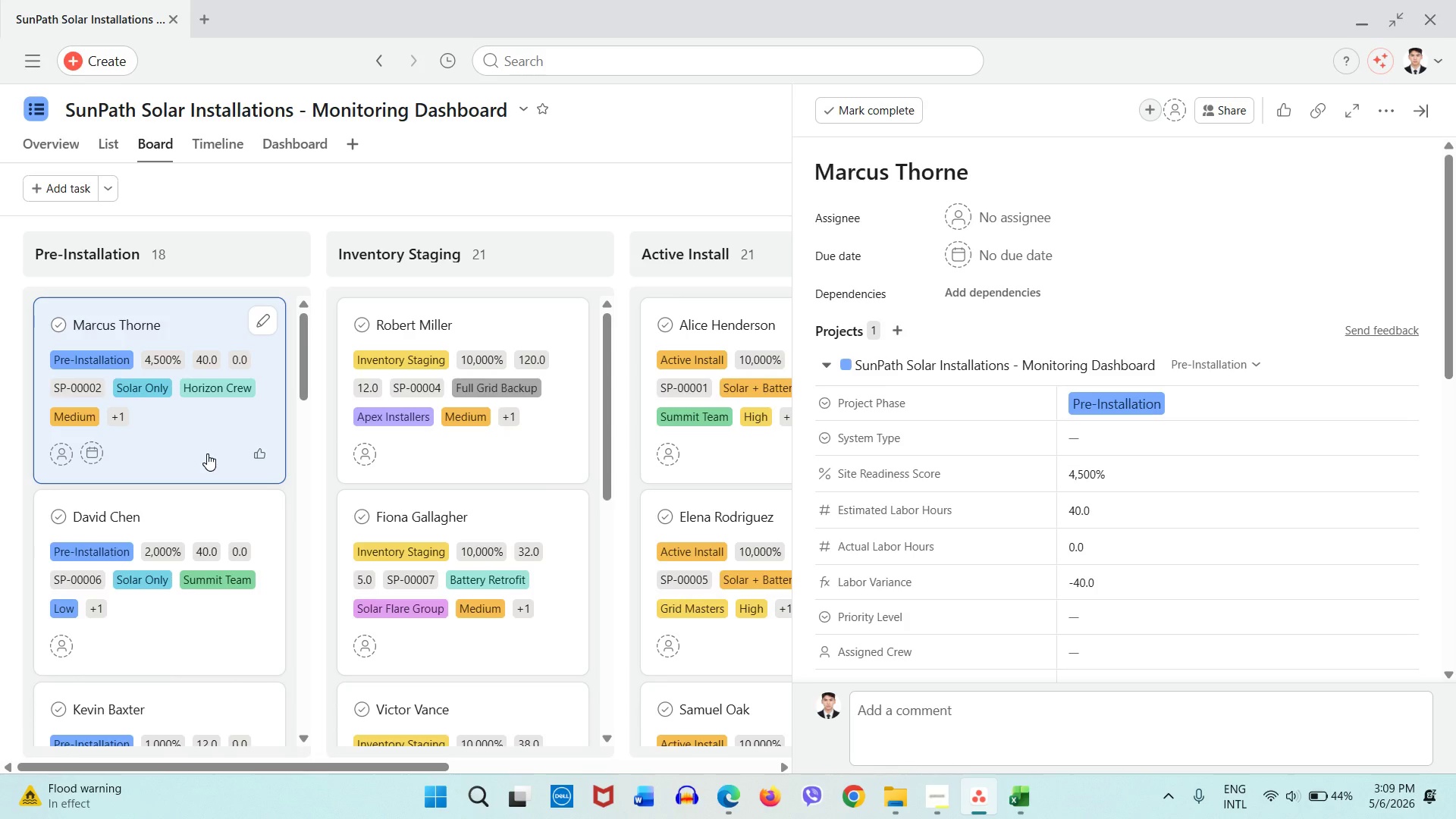 
scroll: coordinate [1331, 478], scroll_direction: down, amount: 2.0
 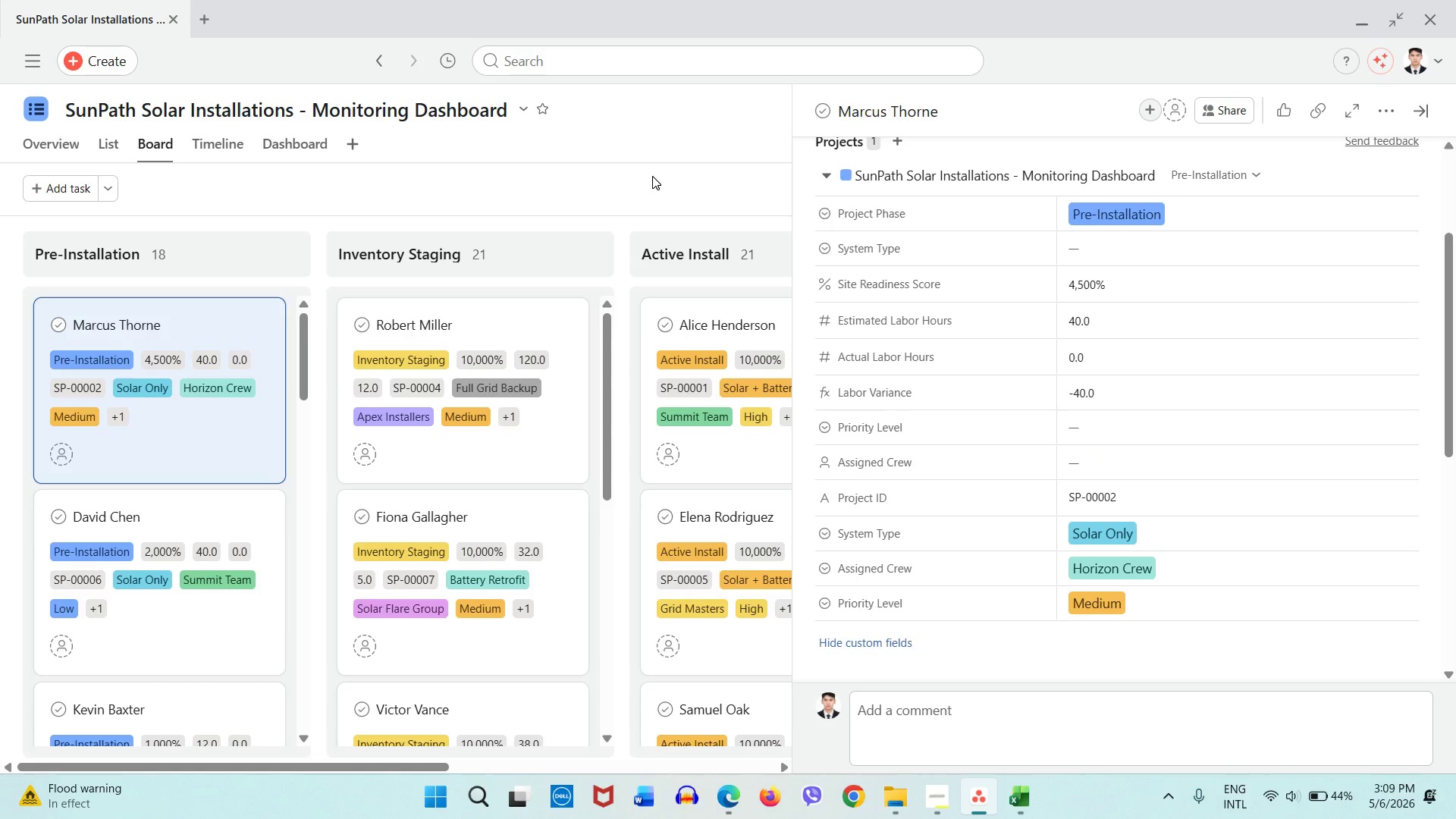 
wait(8.39)
 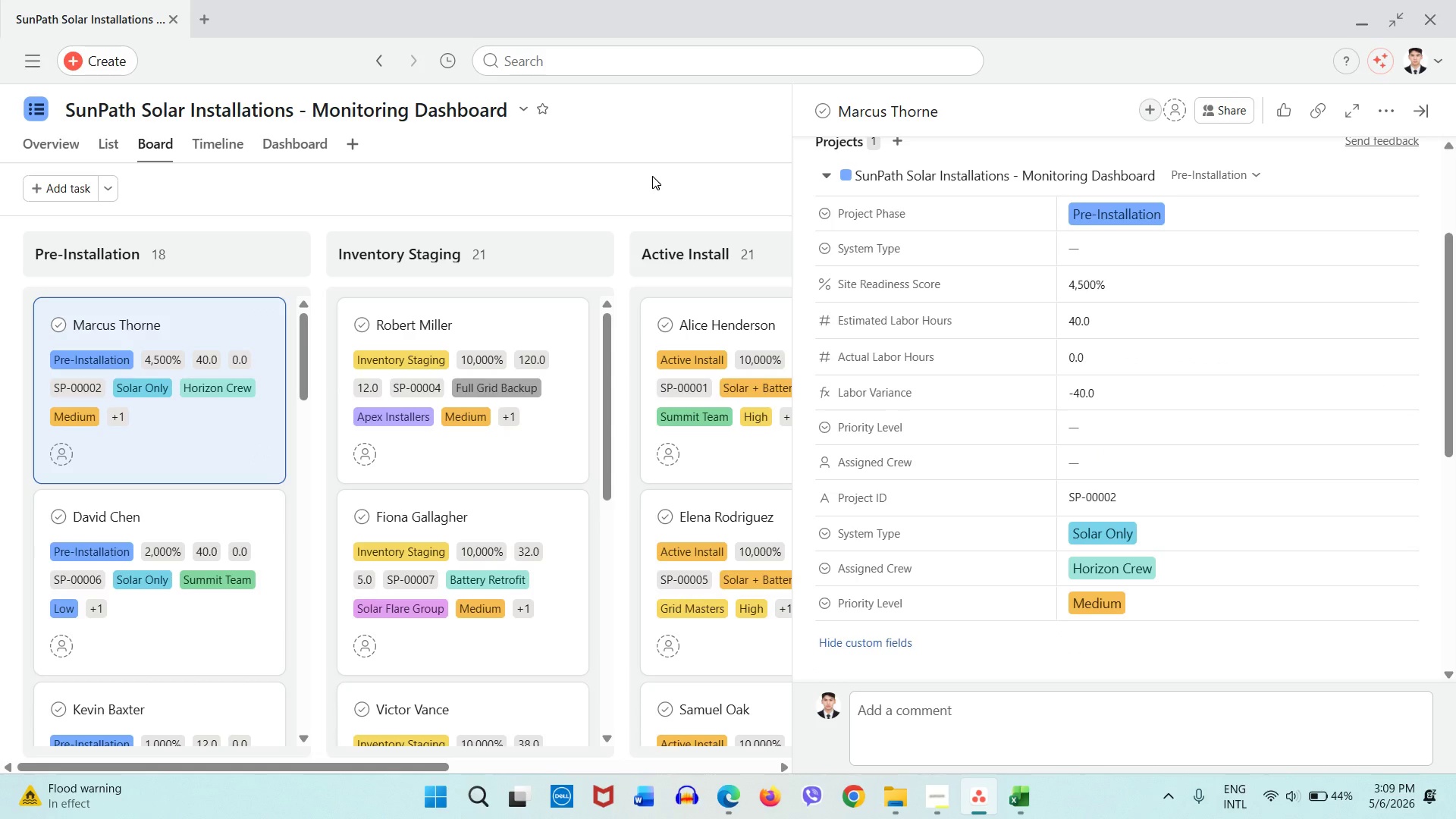 
left_click([652, 176])
 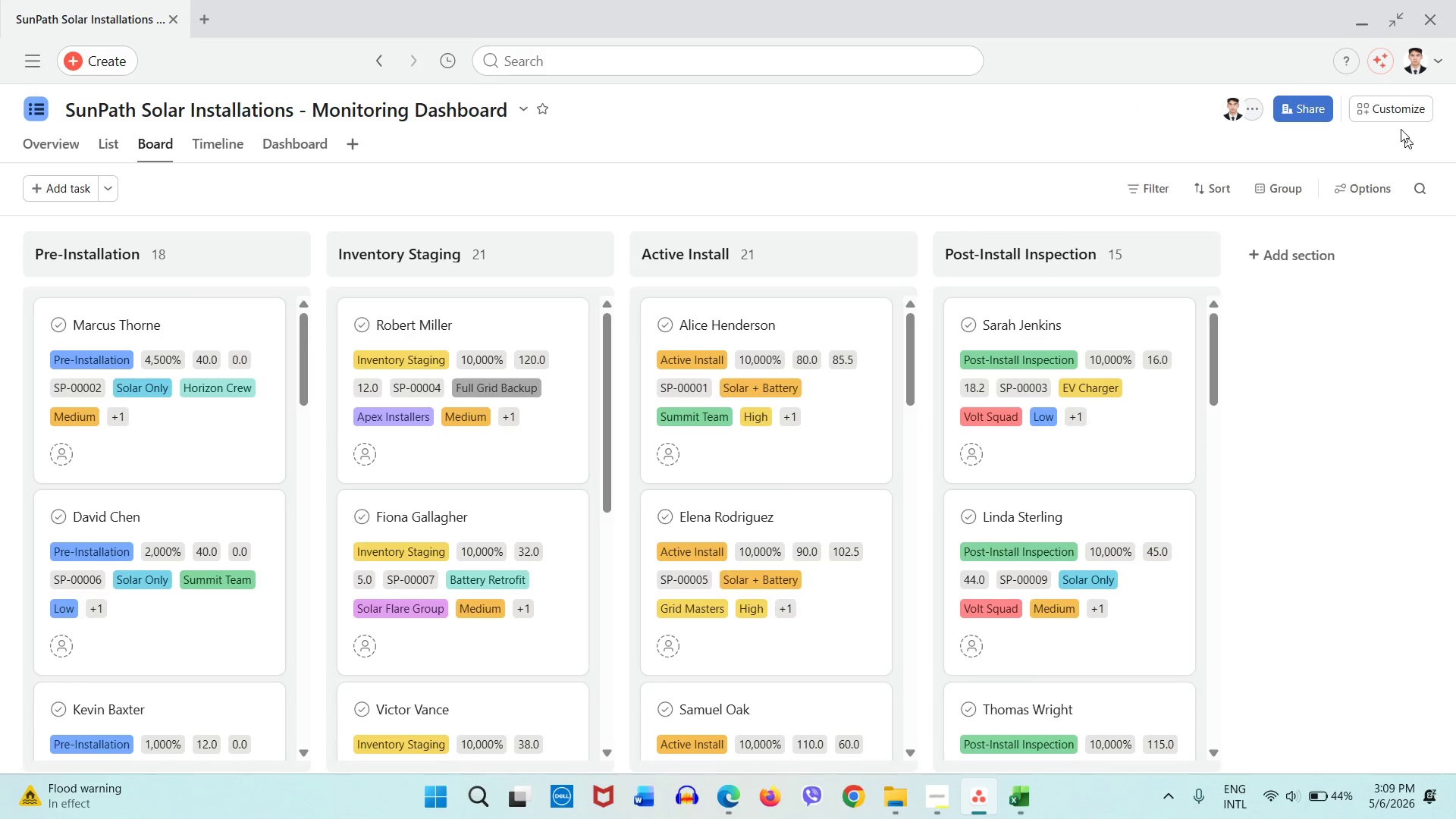 
left_click([1394, 114])
 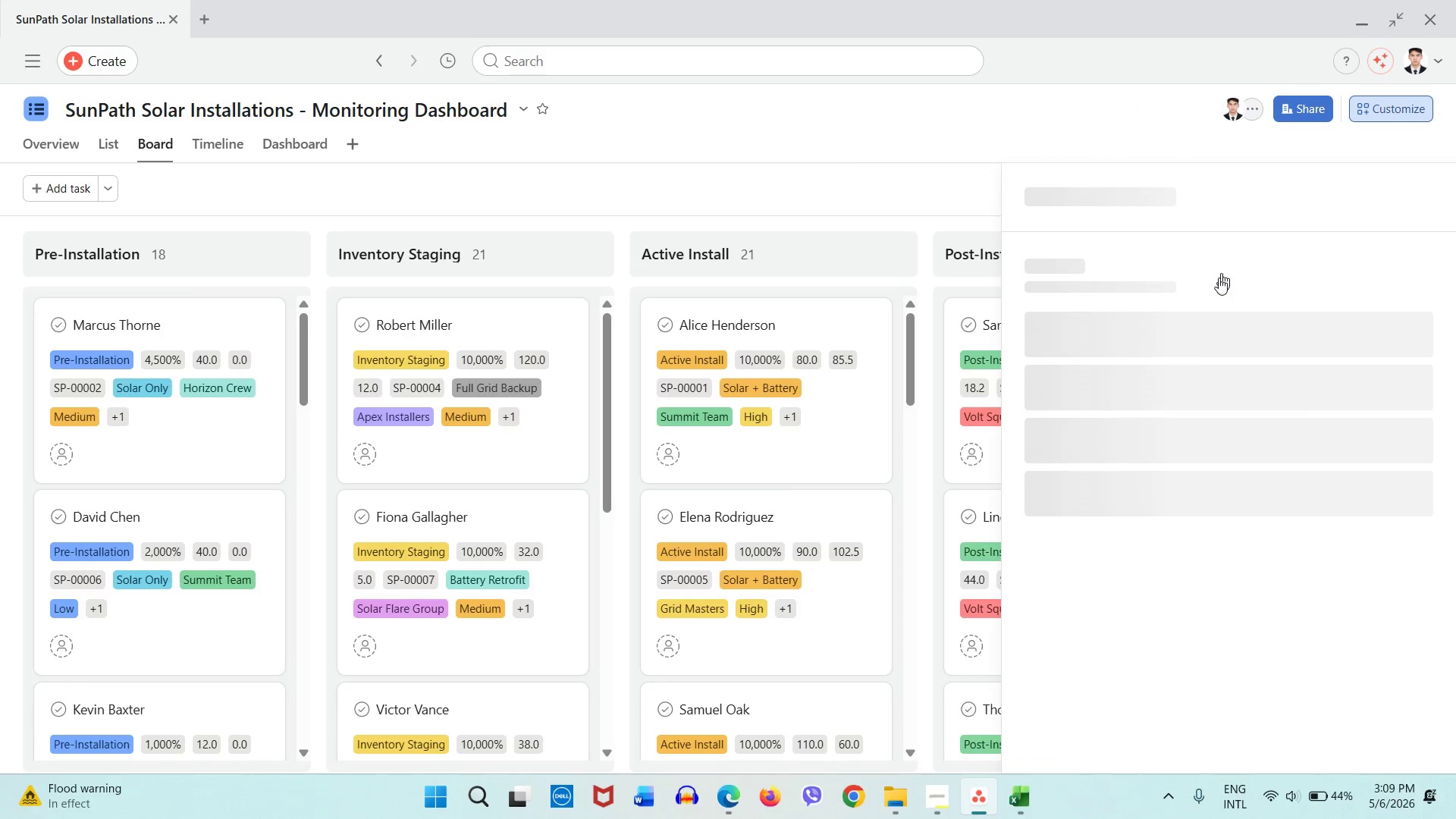 
mouse_move([1186, 378])
 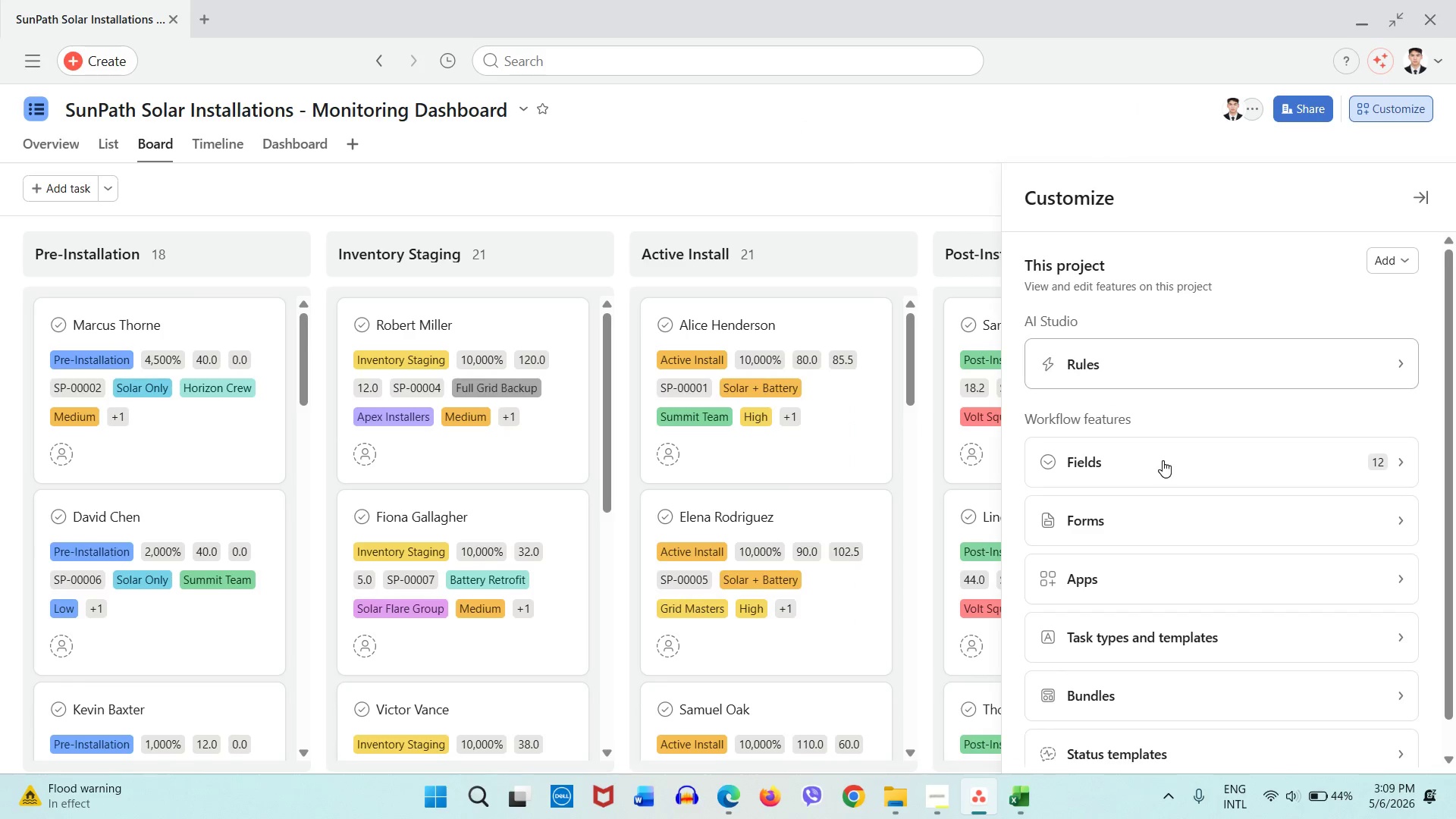 
left_click([1163, 460])
 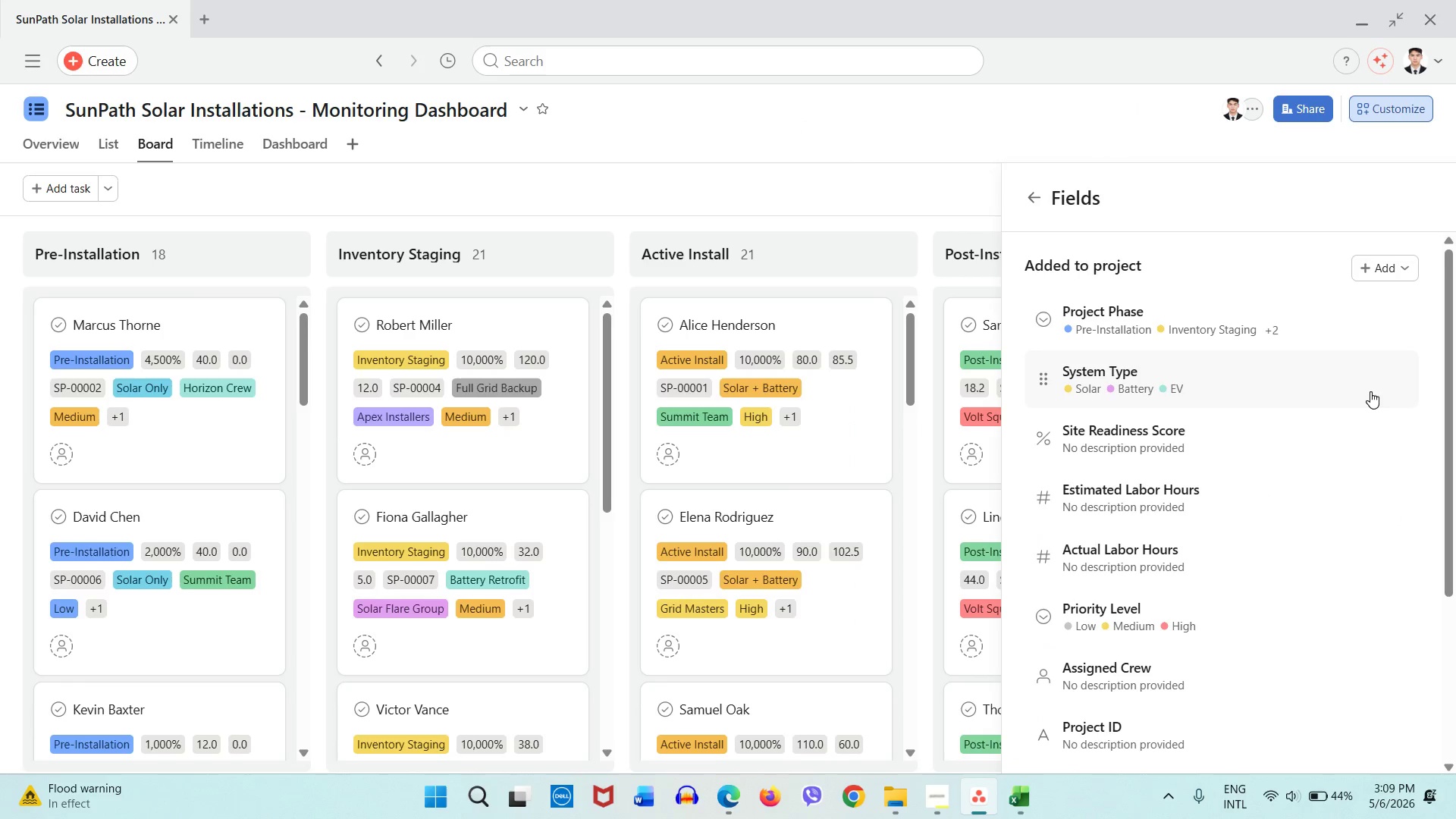 
left_click([1055, 382])
 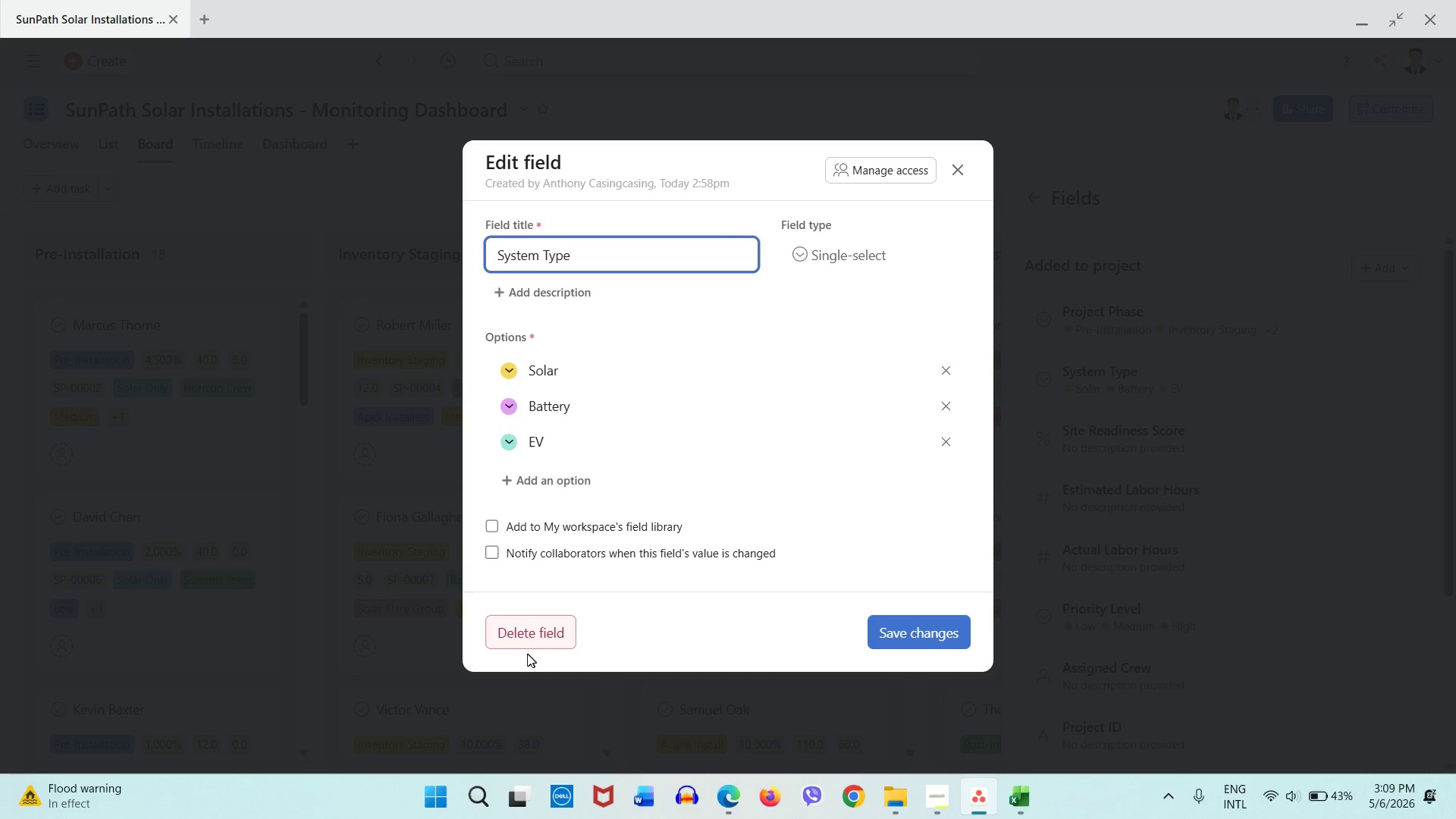 
left_click([525, 650])
 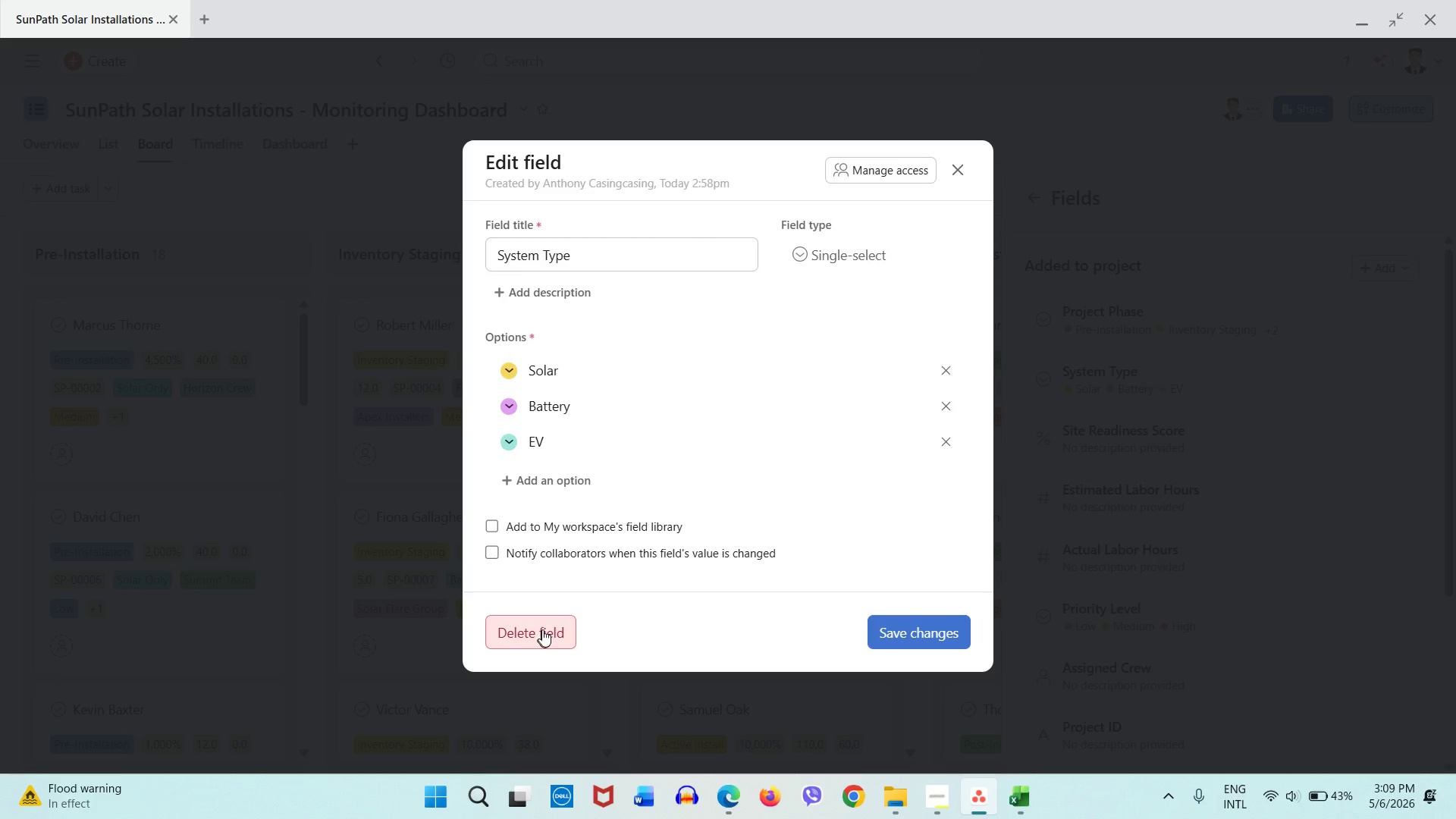 
left_click([542, 629])
 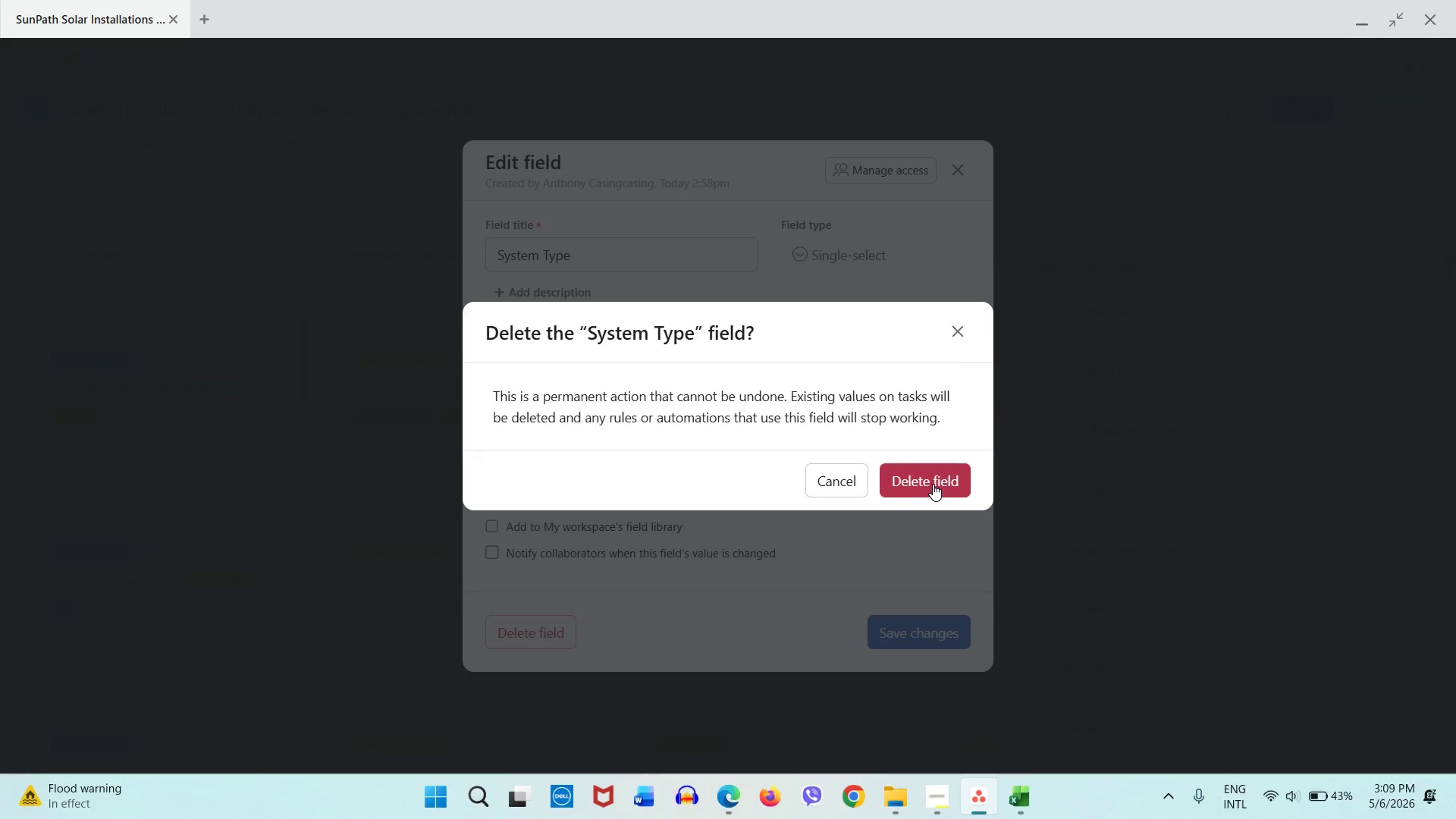 
left_click([933, 484])
 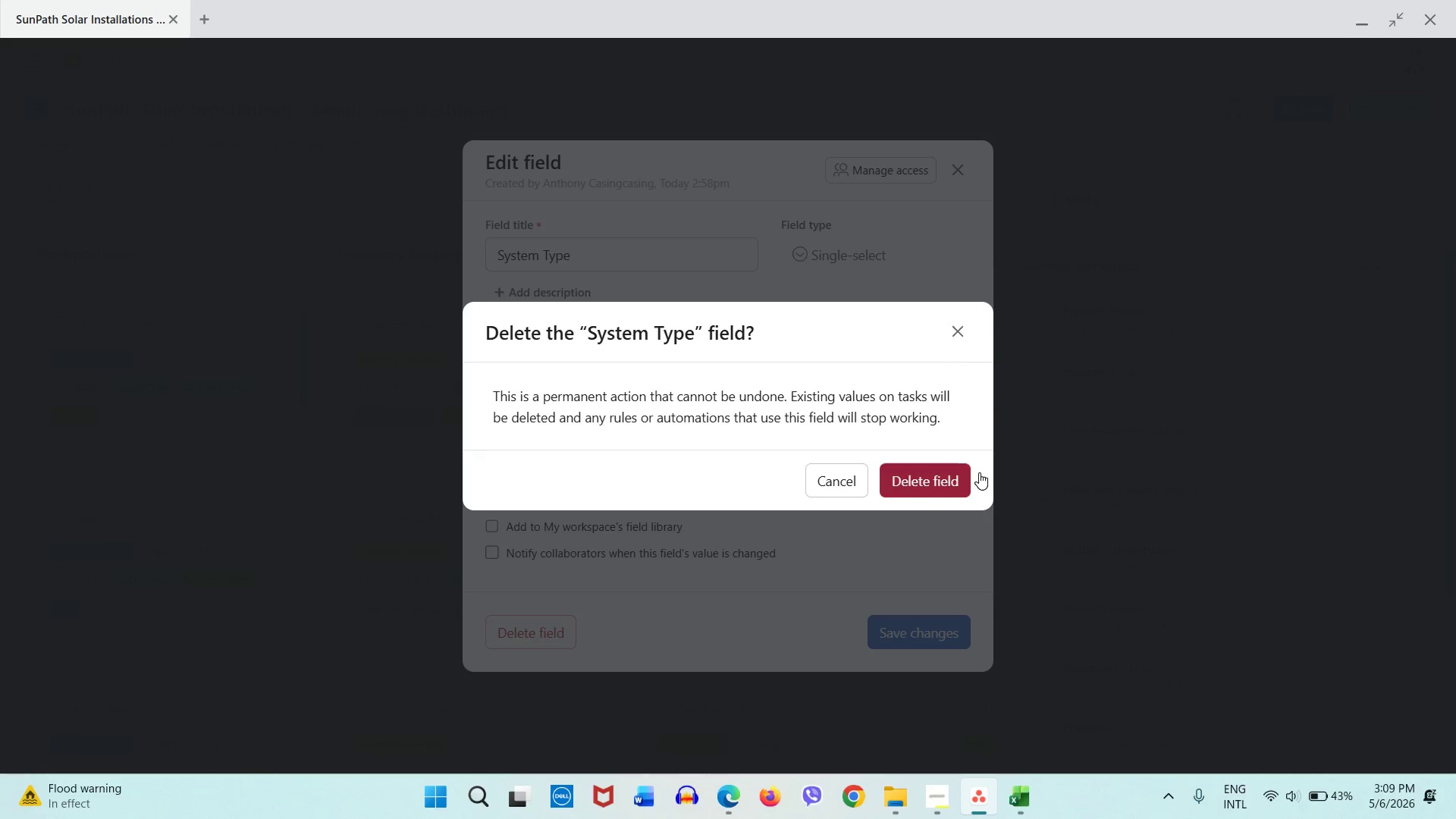 
mouse_move([995, 476])
 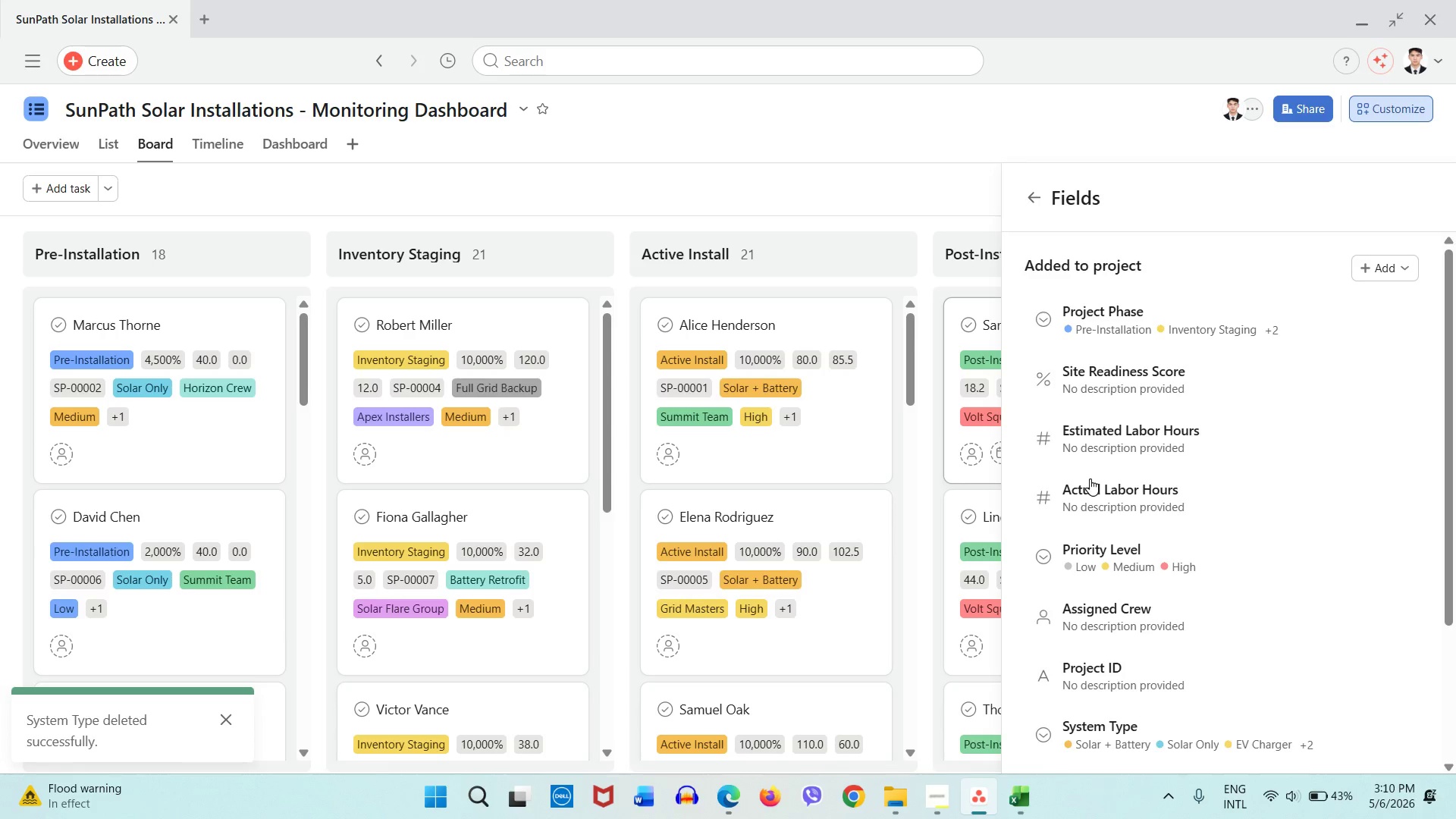 
scroll: coordinate [1090, 479], scroll_direction: down, amount: 3.0
 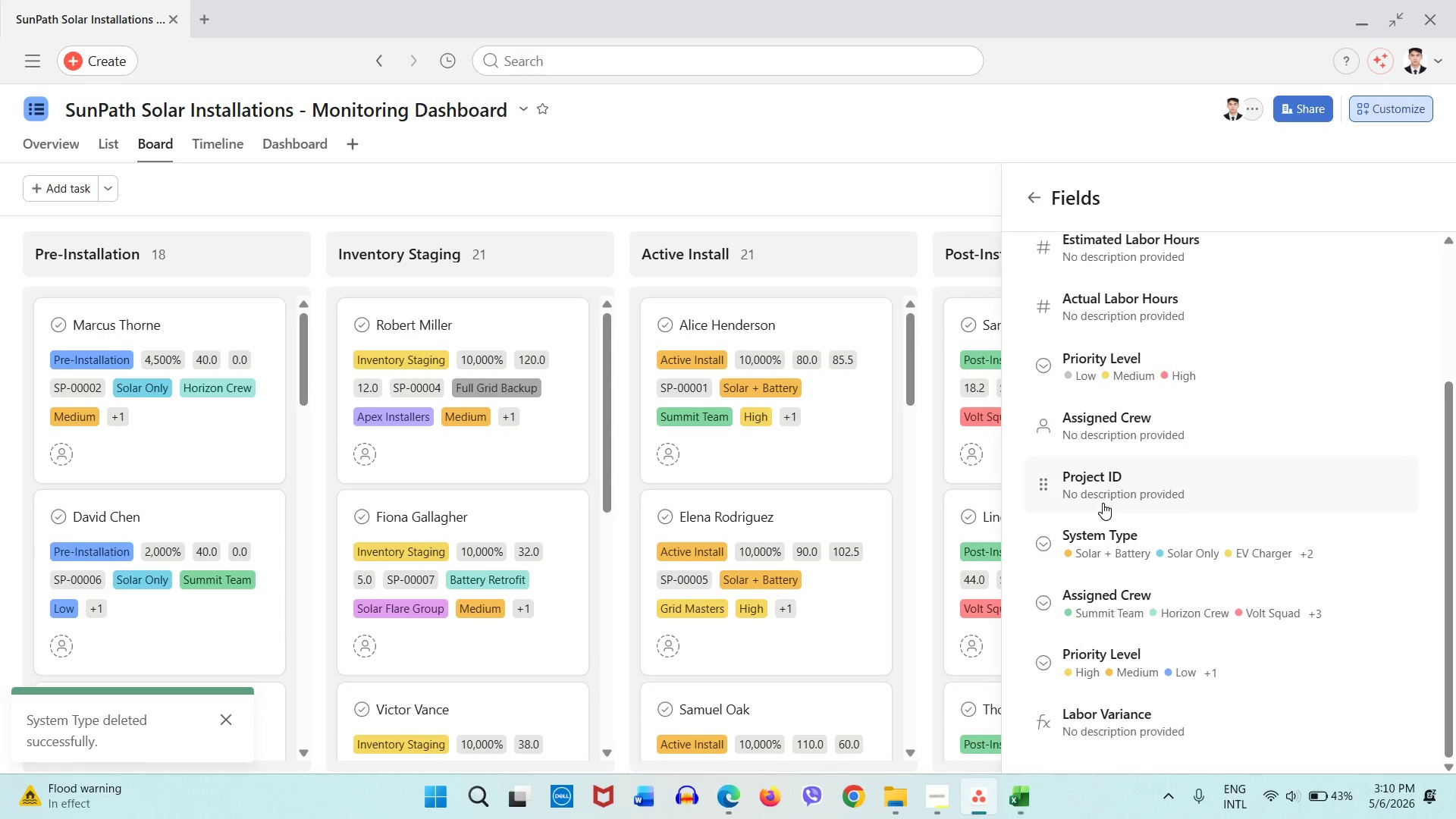 
scroll: coordinate [1103, 503], scroll_direction: up, amount: 1.0
 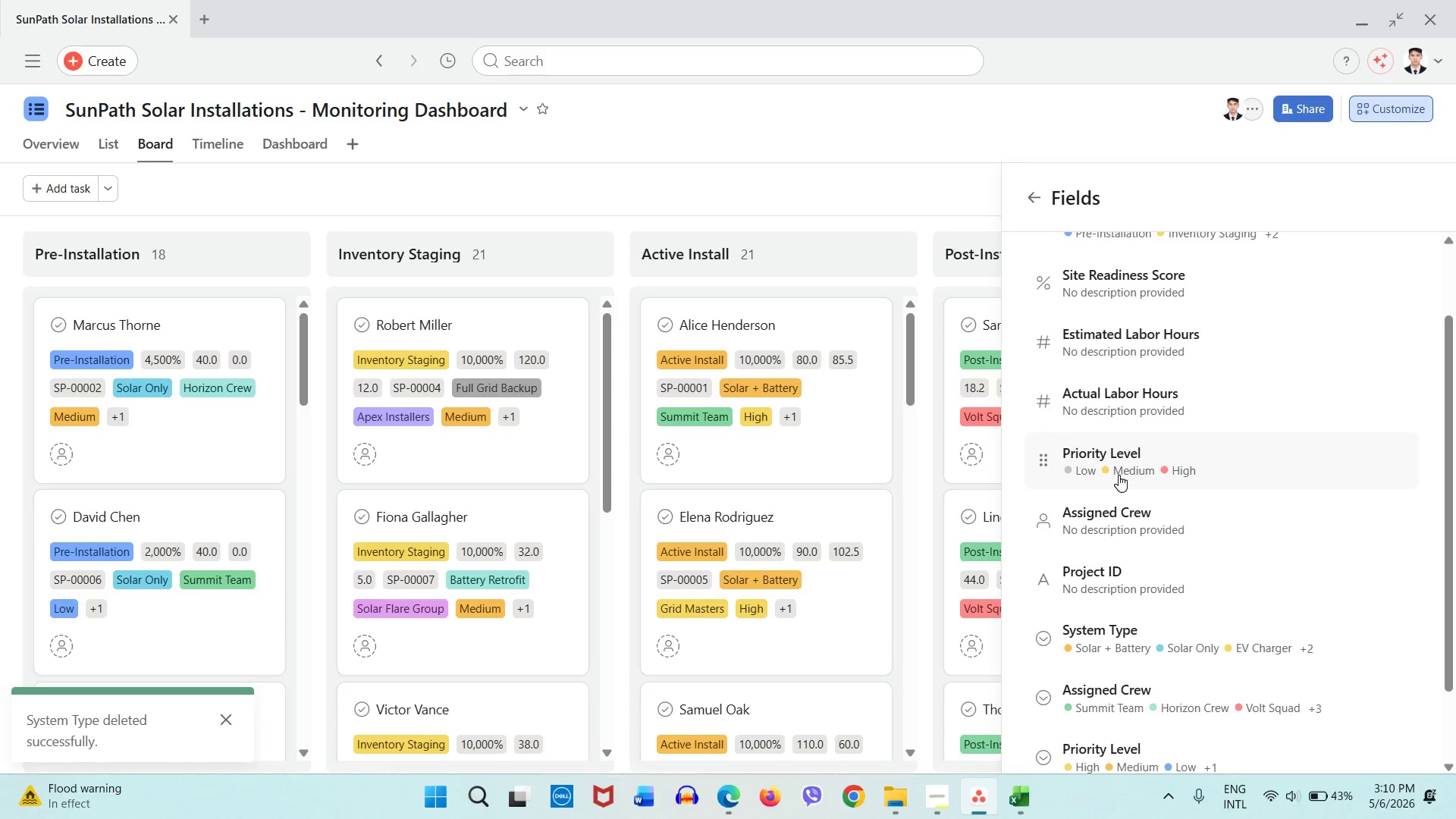 
left_click([1119, 475])
 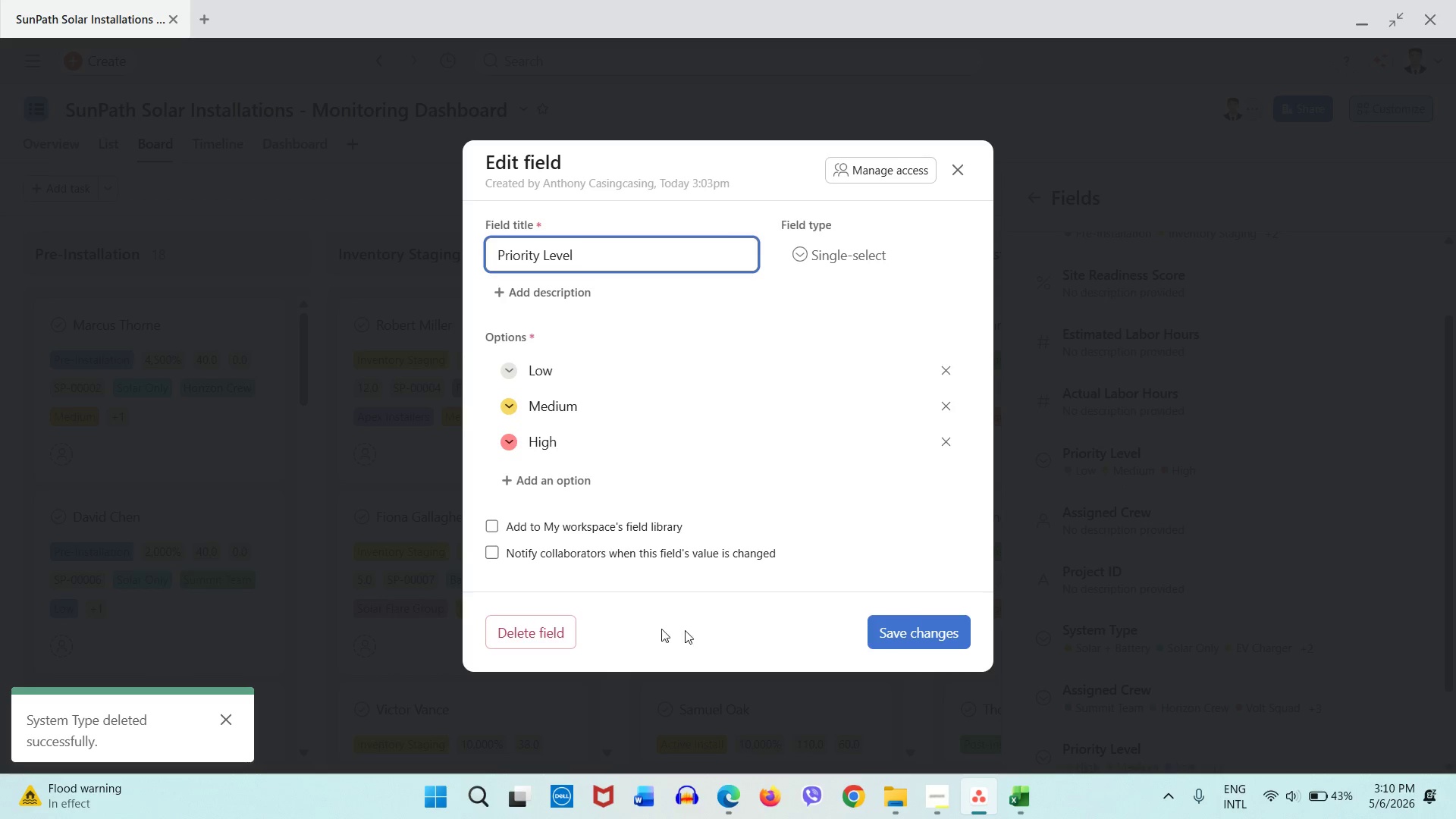 
left_click([549, 637])
 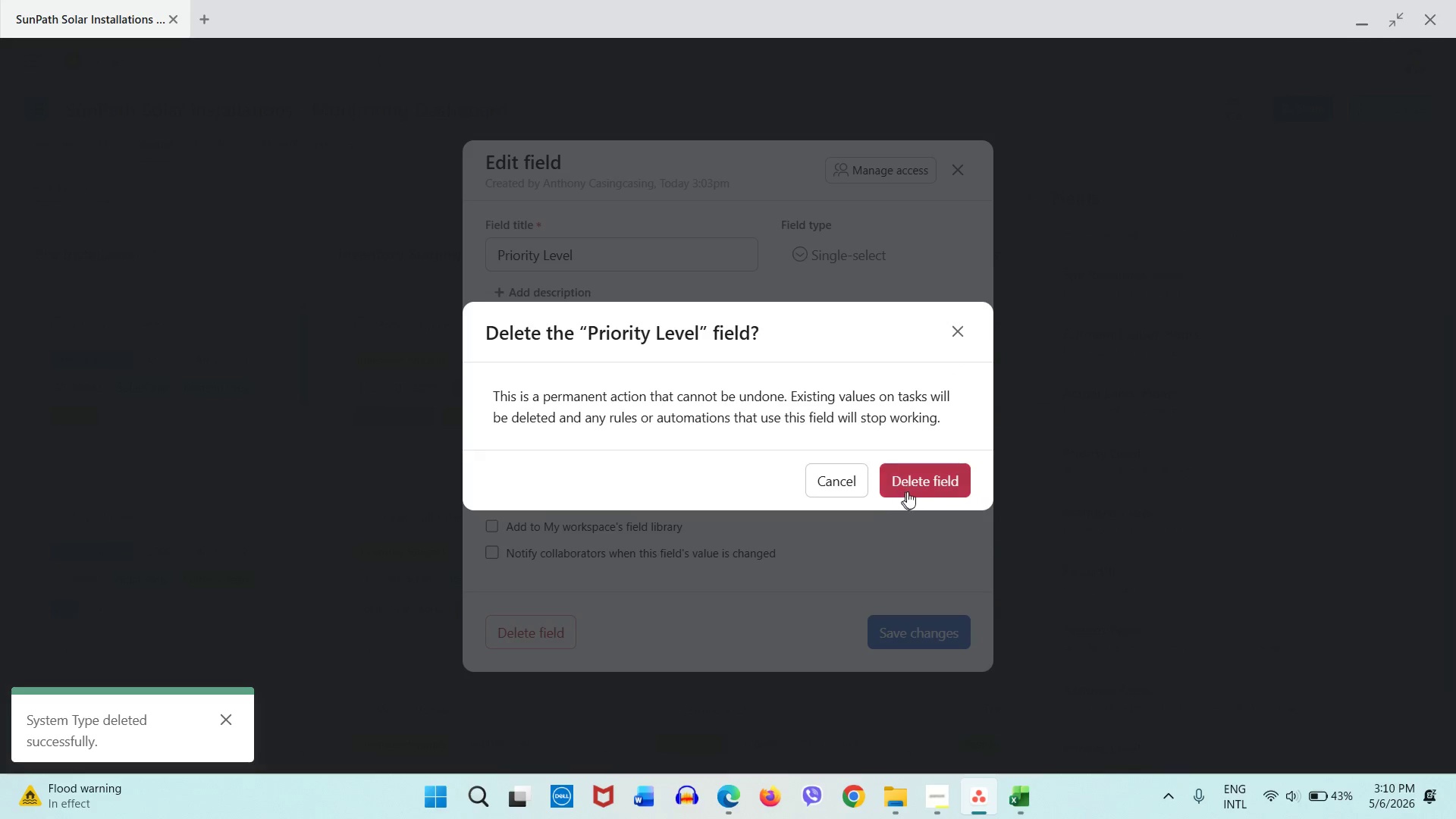 
left_click([908, 491])
 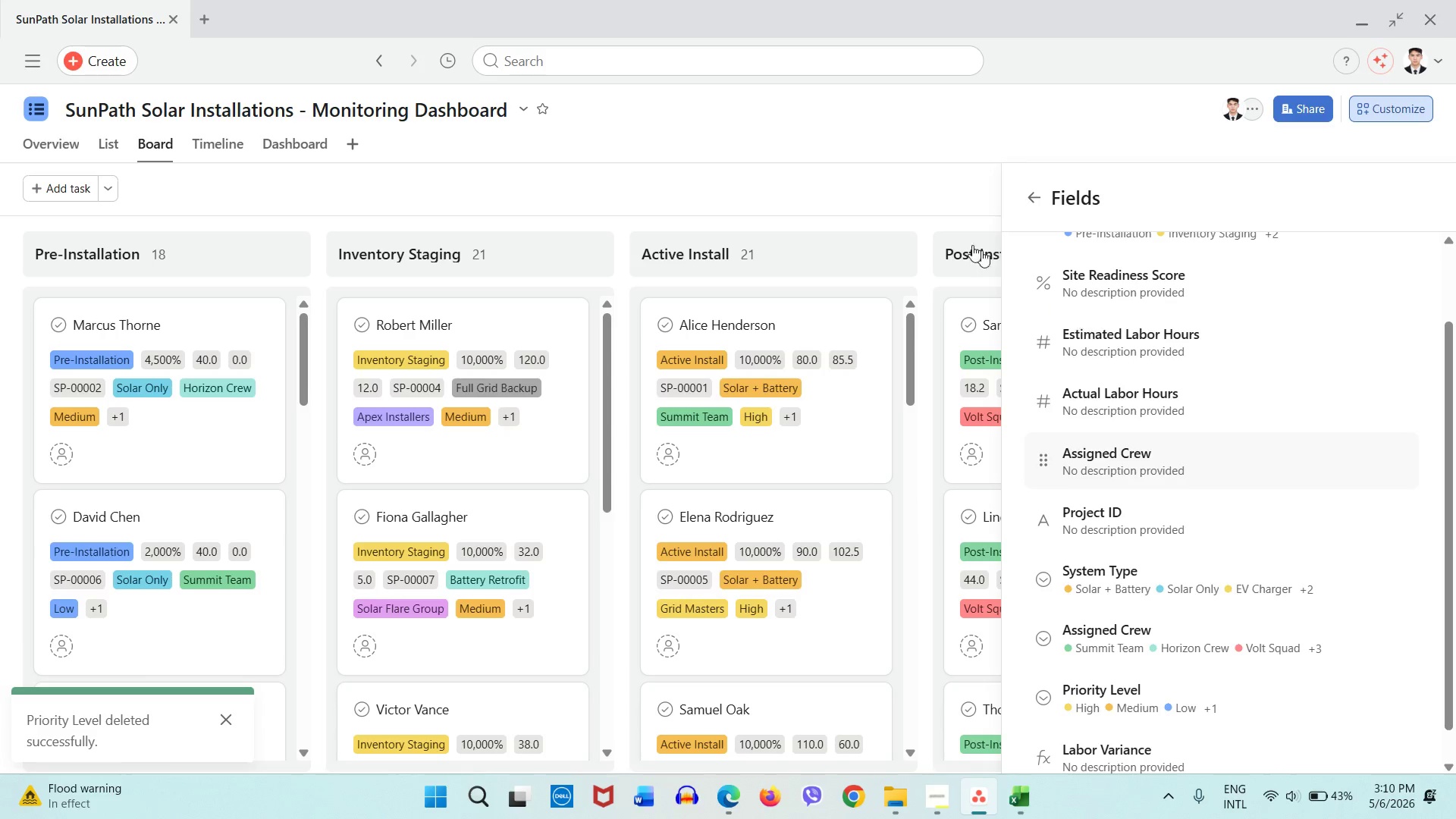 
left_click([922, 208])
 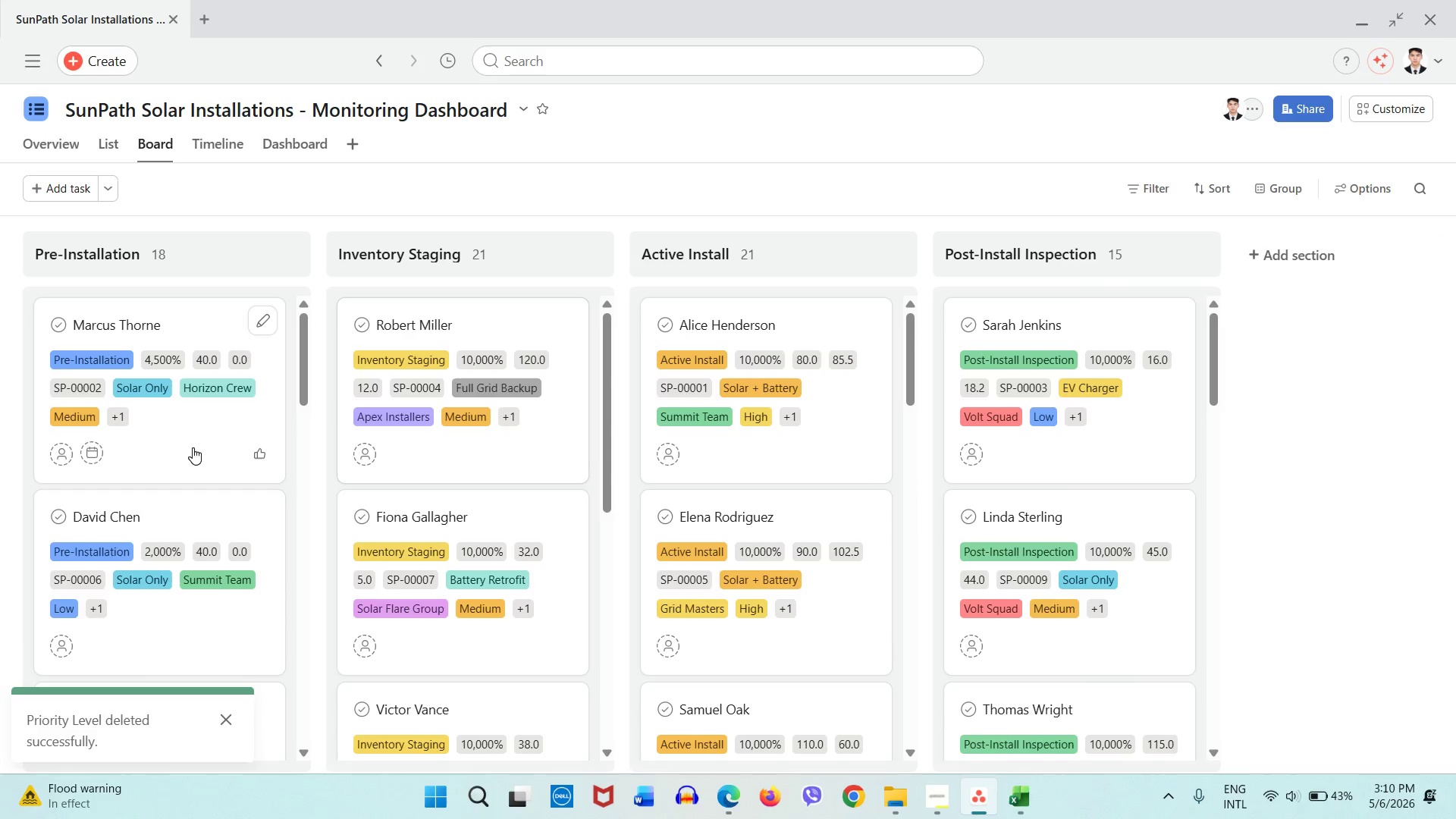 
left_click([190, 452])
 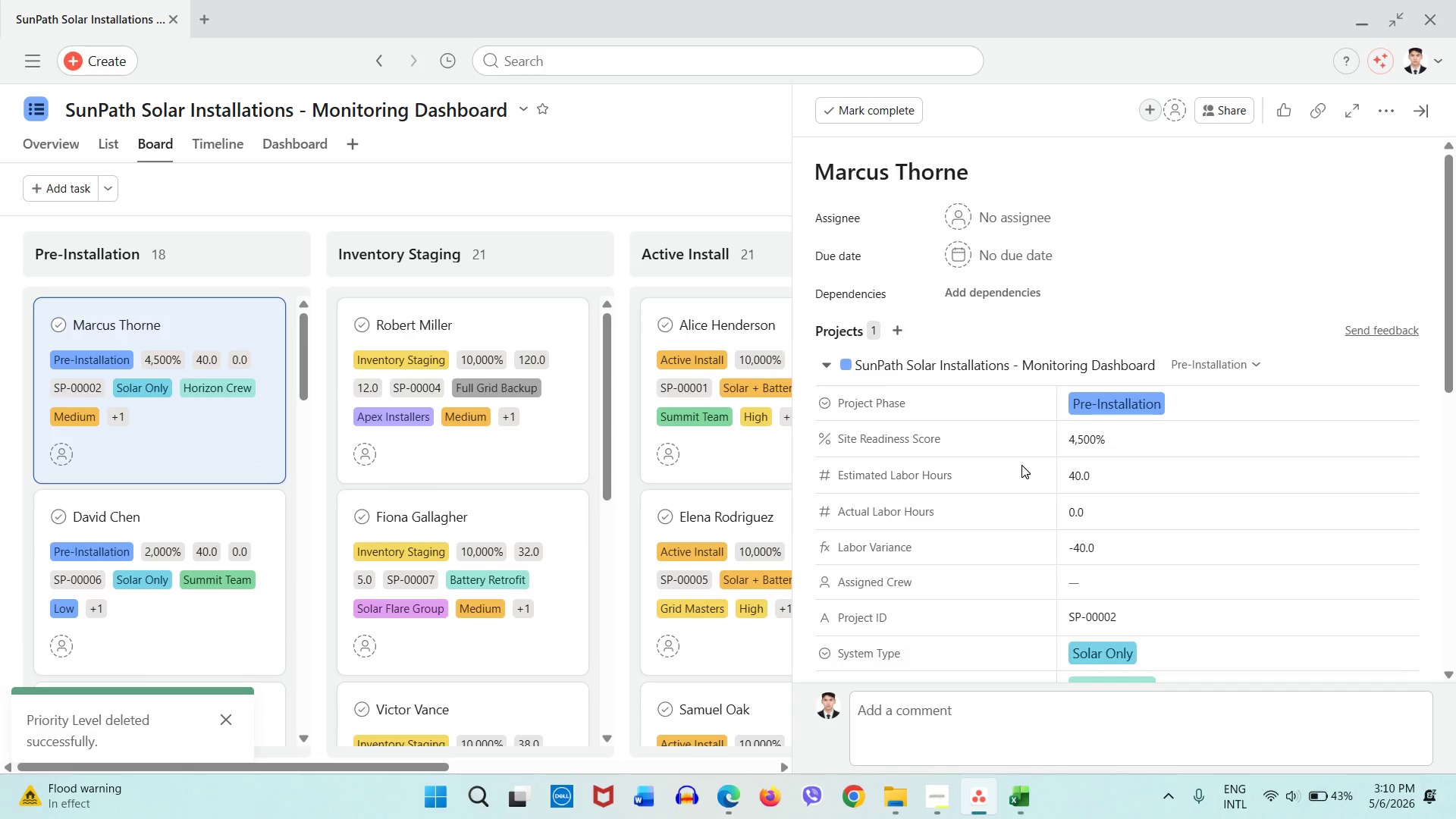 
scroll: coordinate [1021, 465], scroll_direction: down, amount: 2.0
 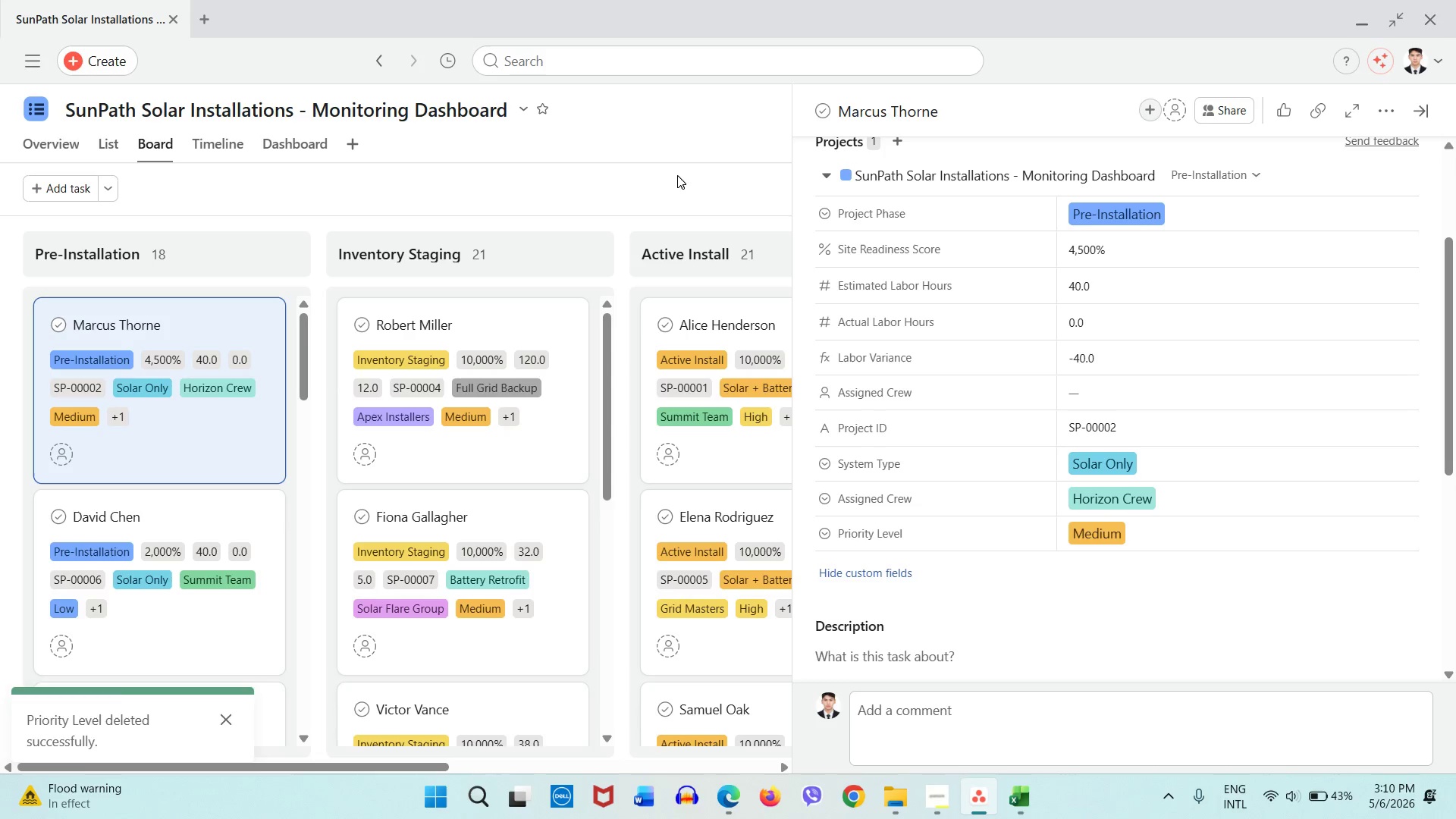 
wait(5.08)
 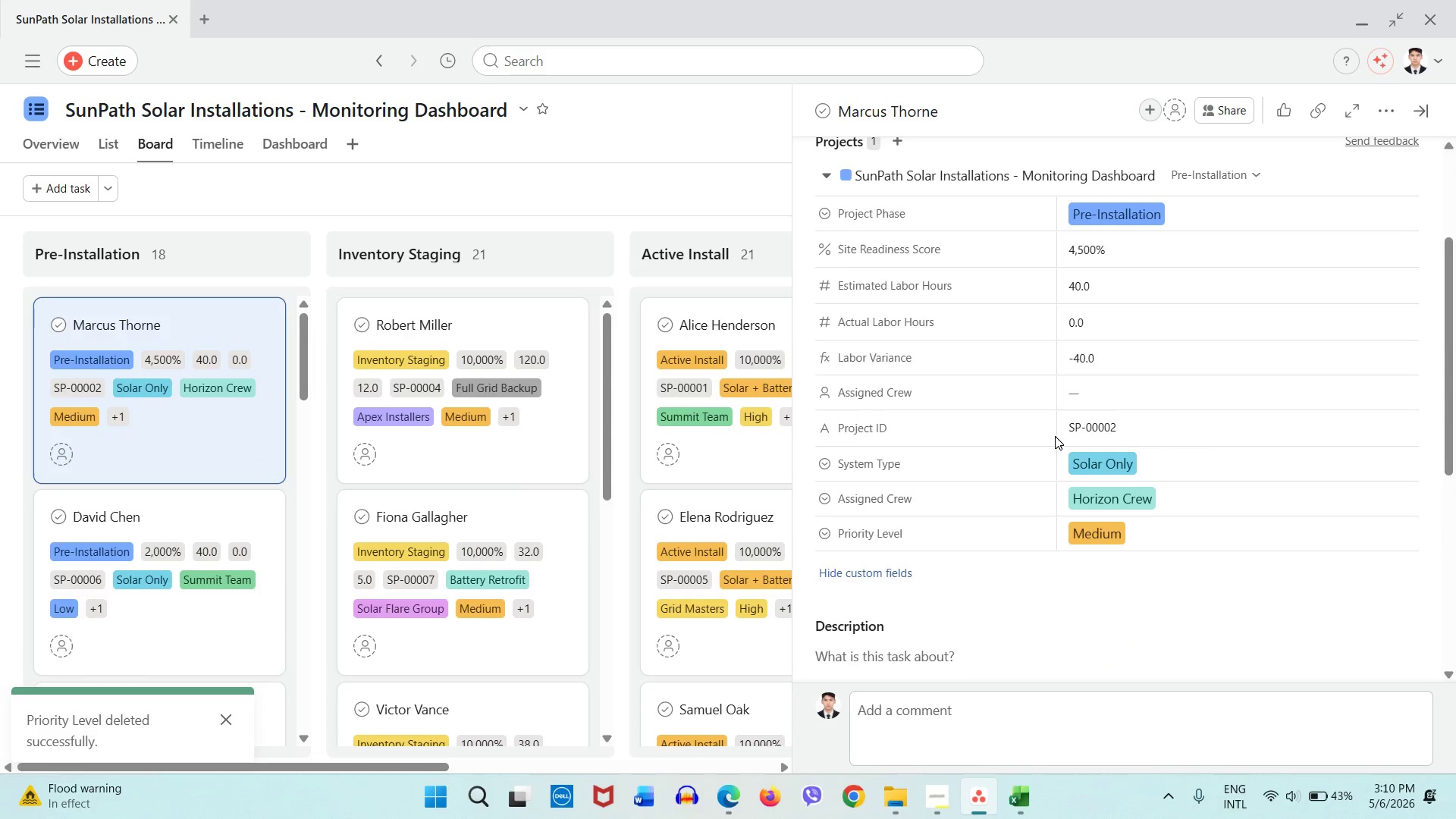 
left_click([677, 179])
 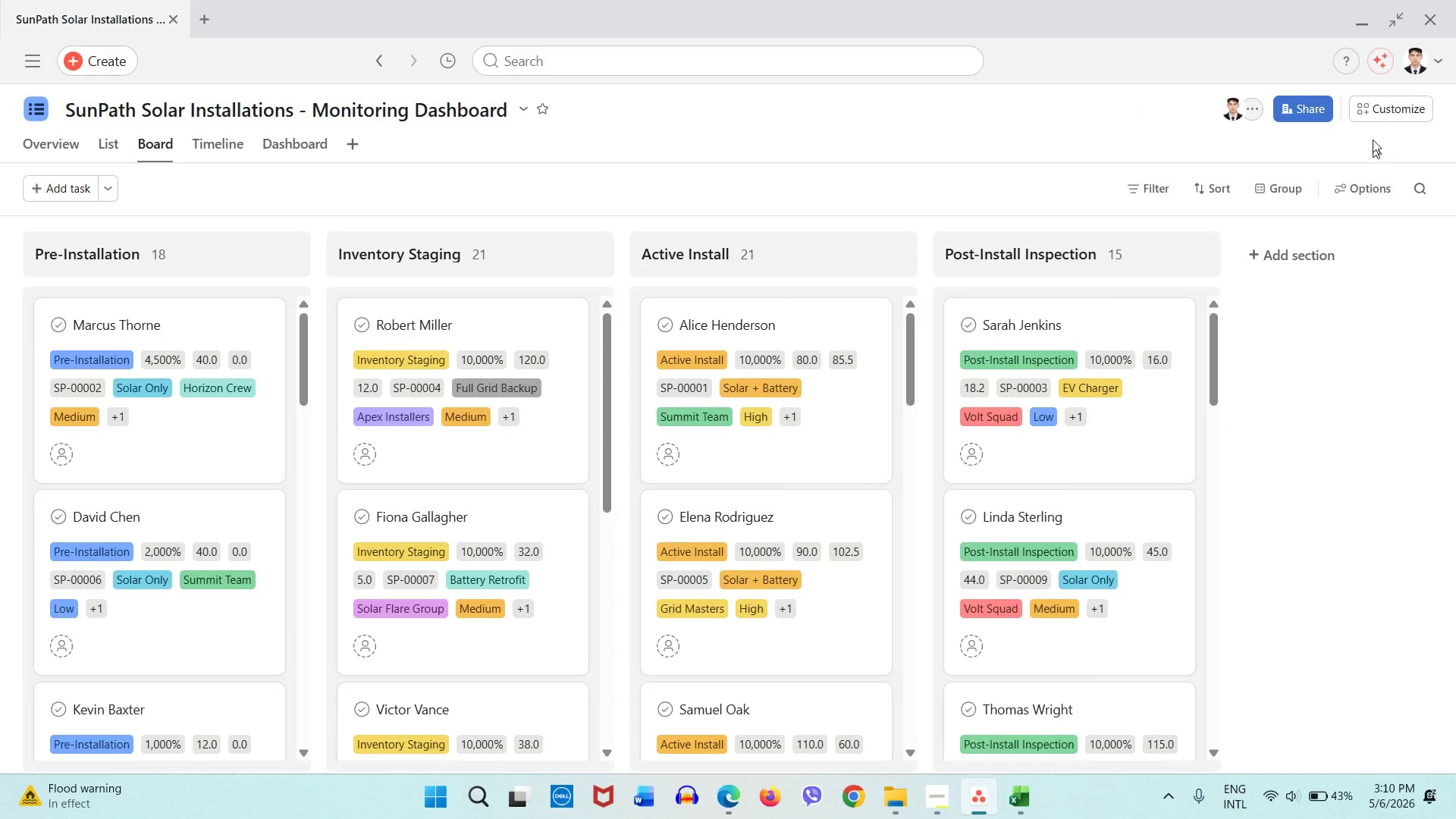 
left_click([1373, 121])
 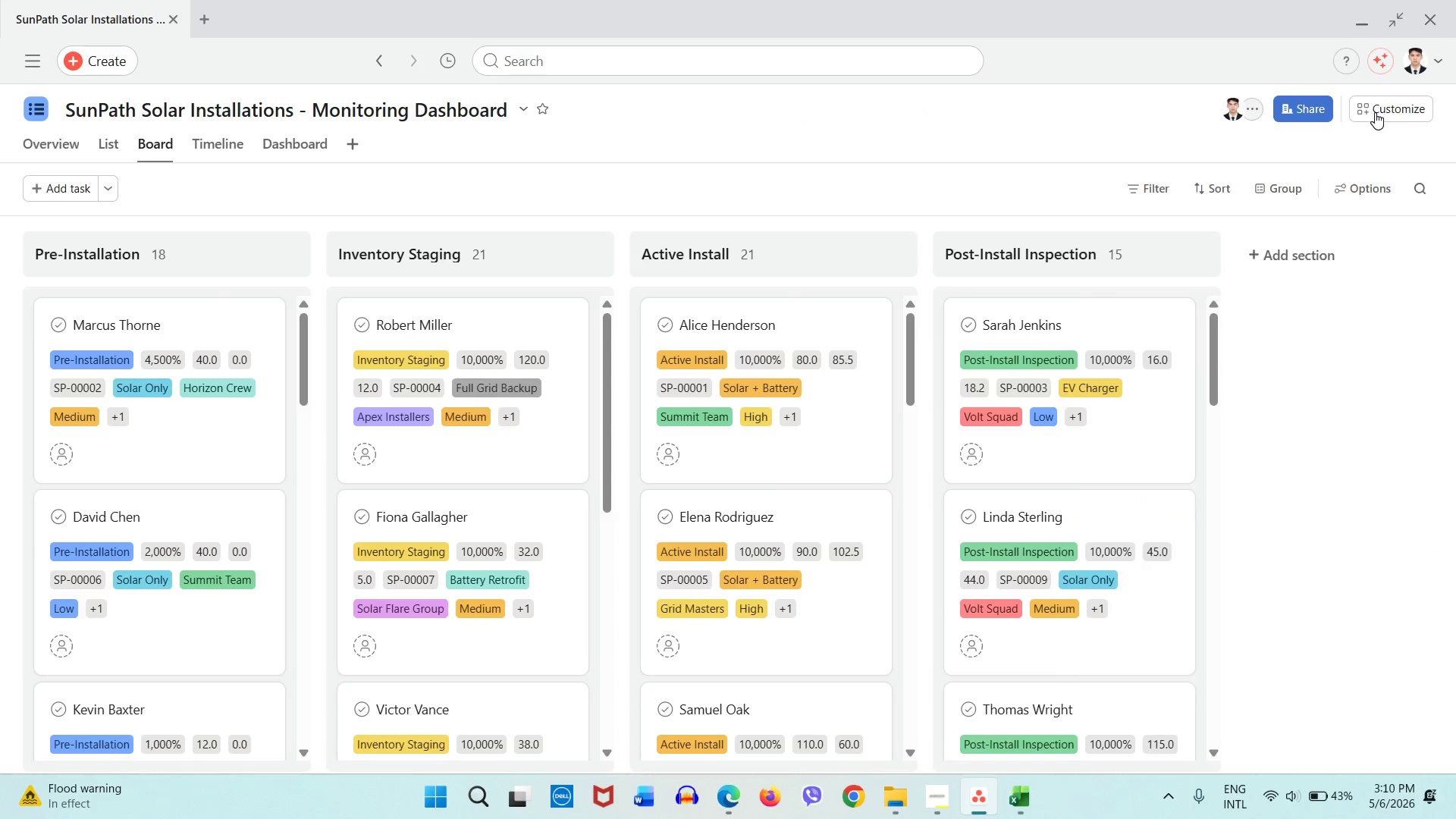 
left_click([1375, 112])
 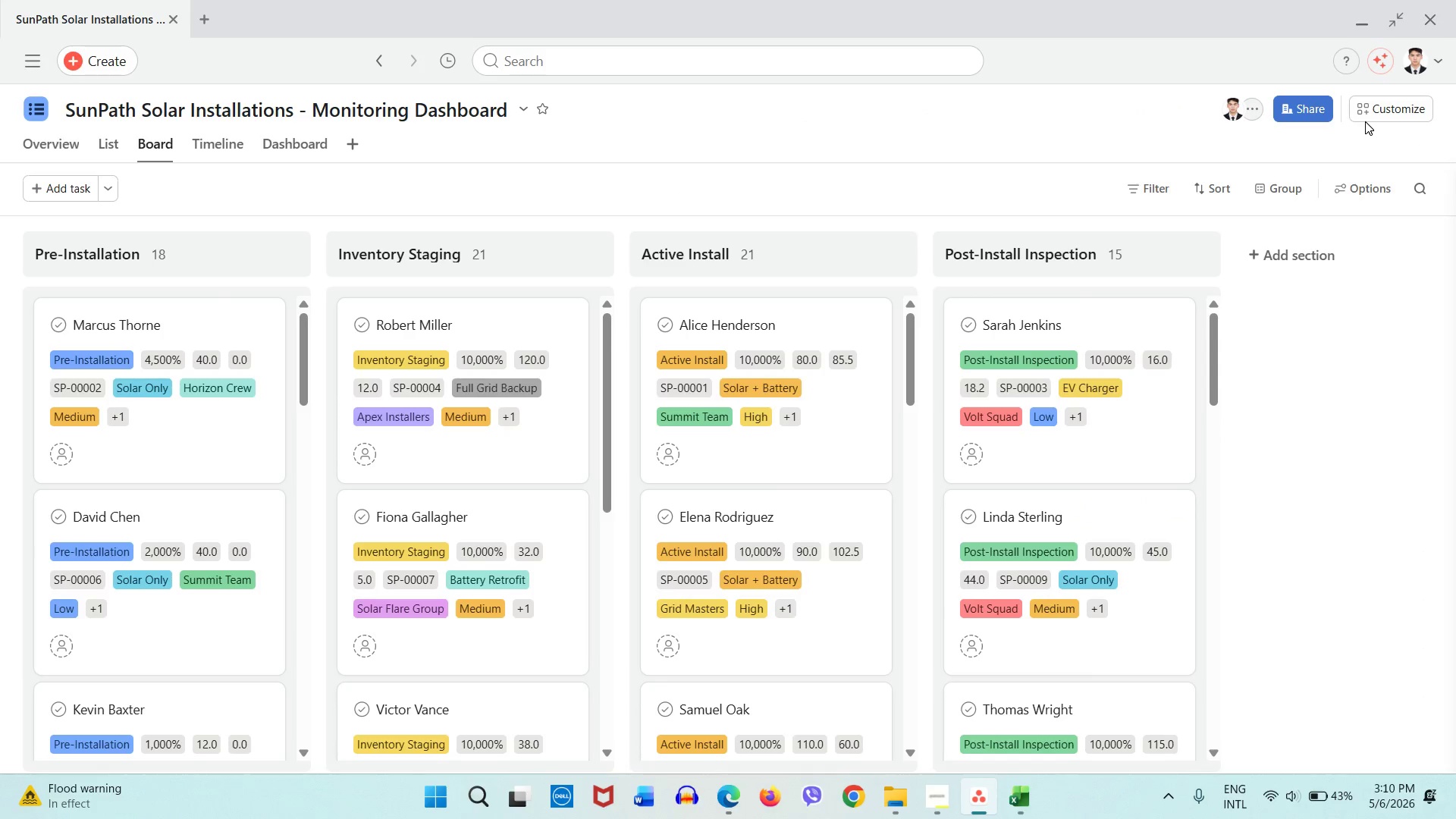 
double_click([1369, 116])
 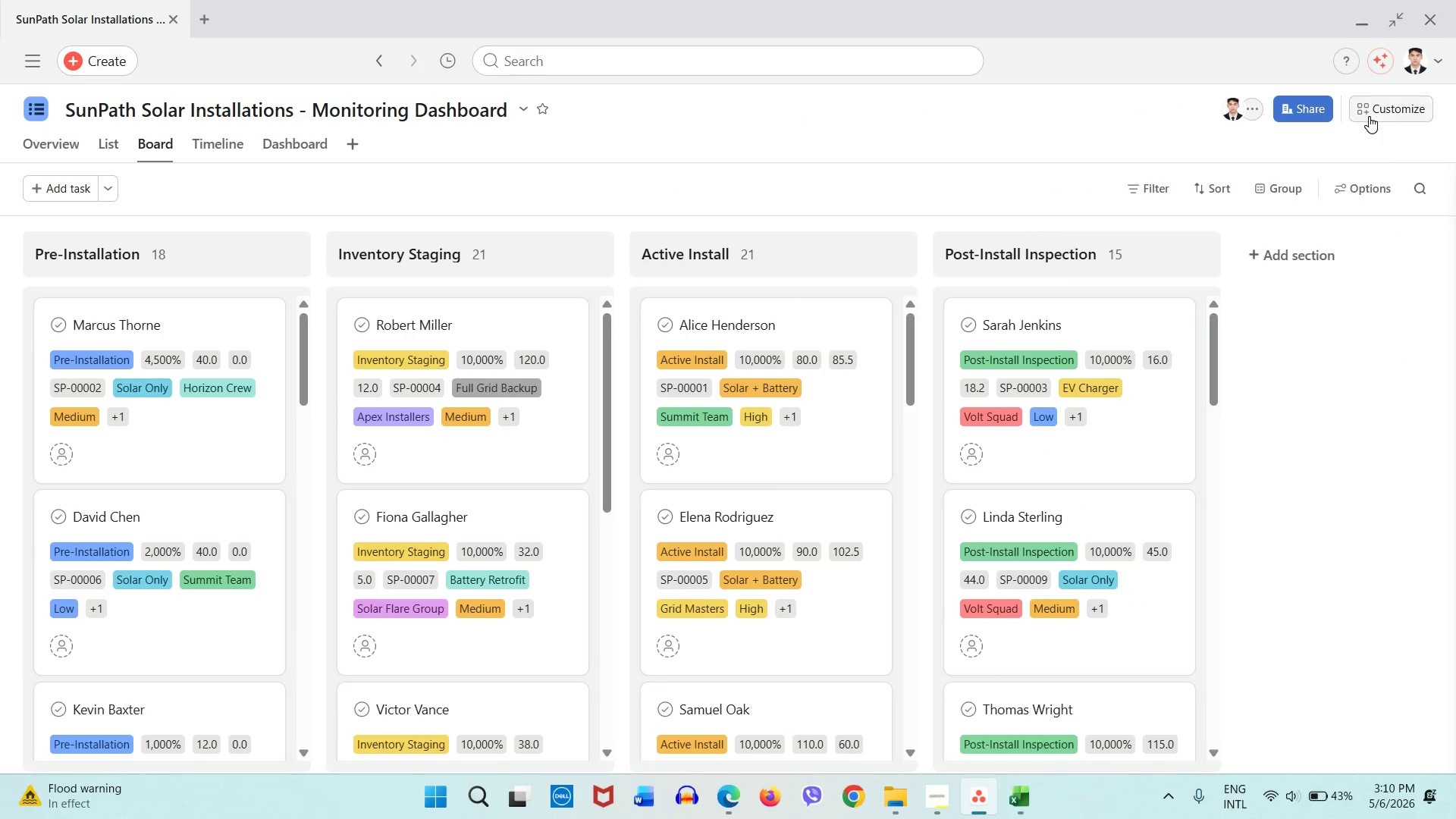 
left_click([1369, 116])
 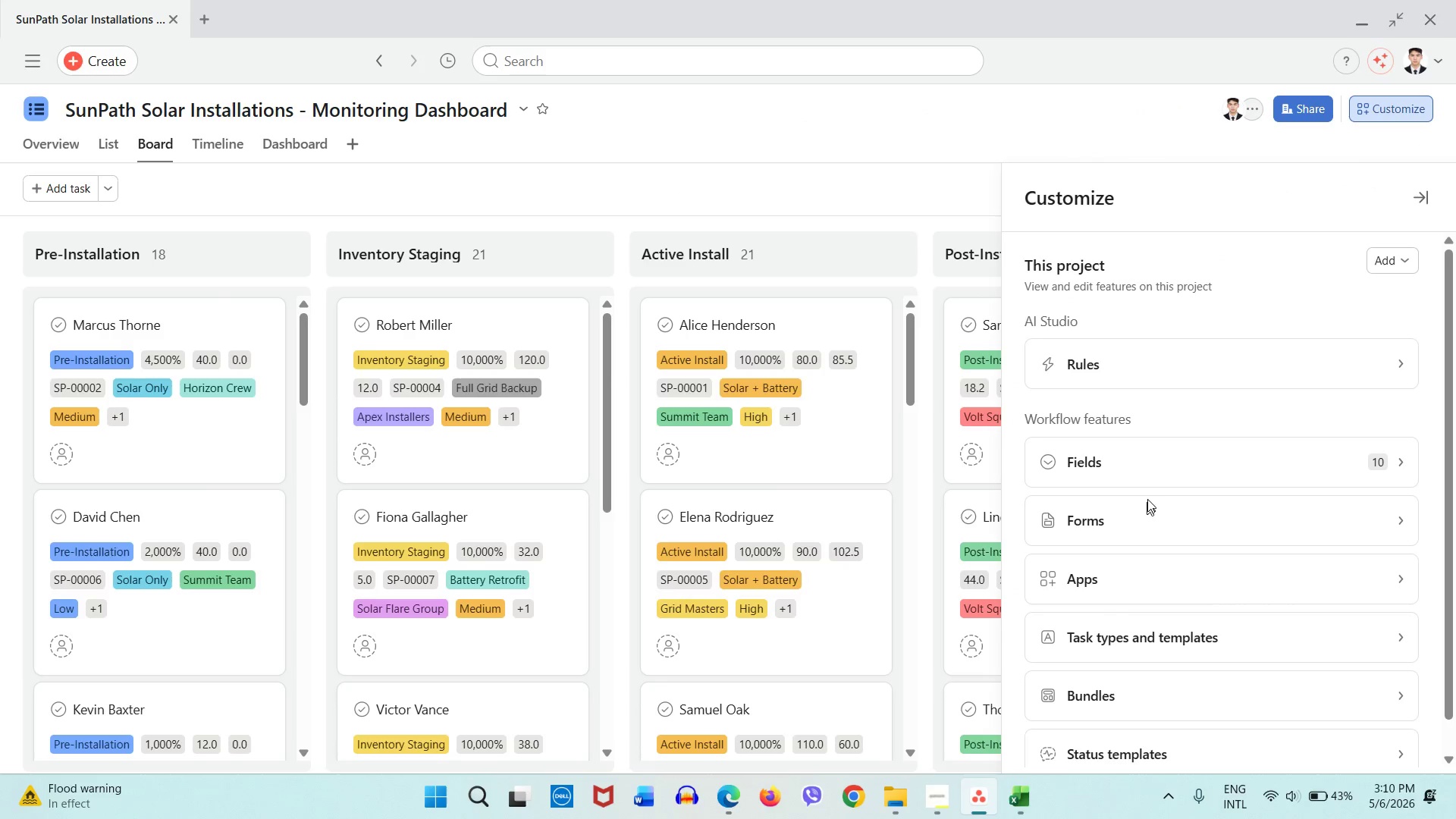 
left_click([1159, 467])
 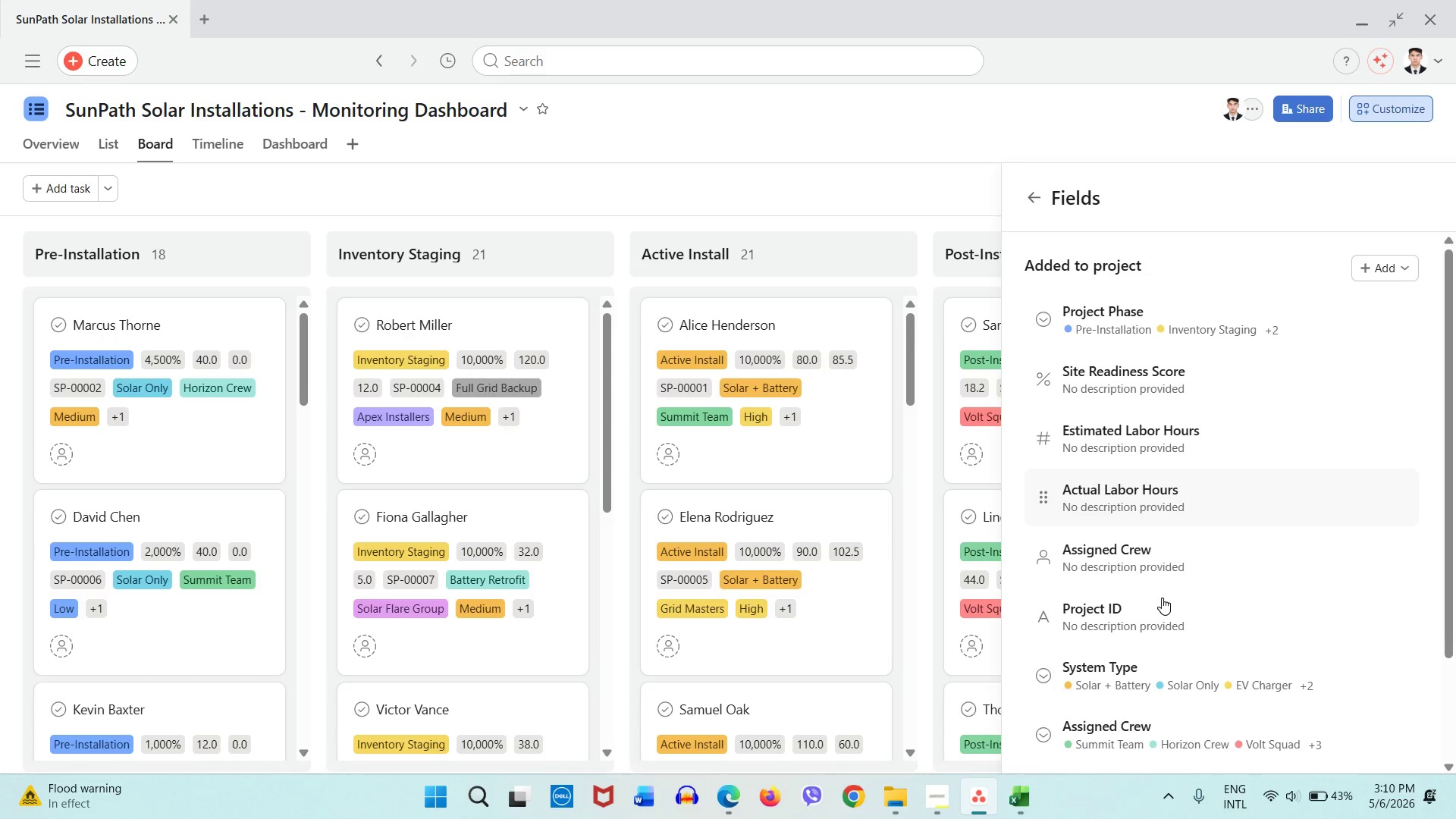 
left_click([1163, 564])
 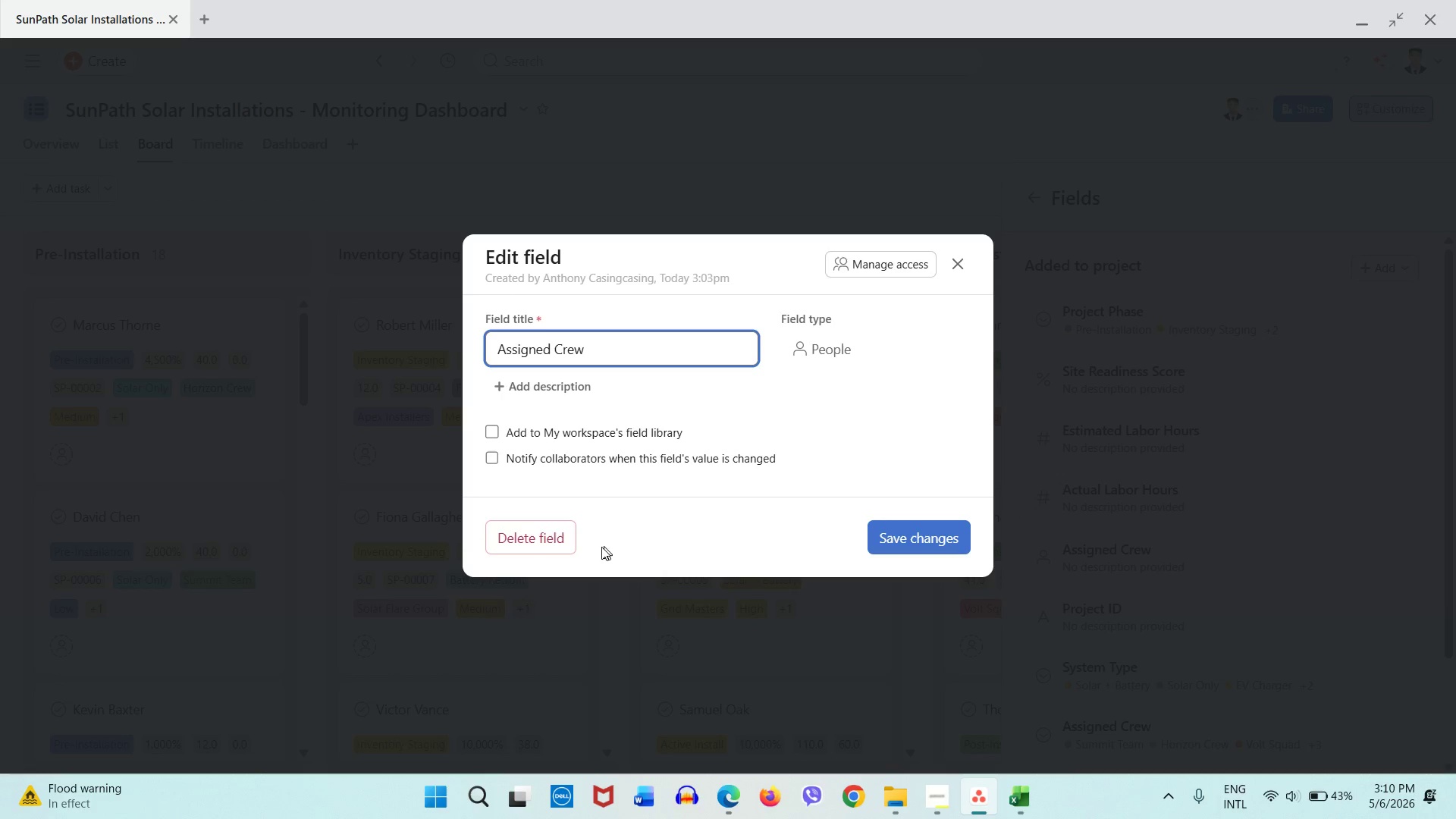 
left_click([540, 548])
 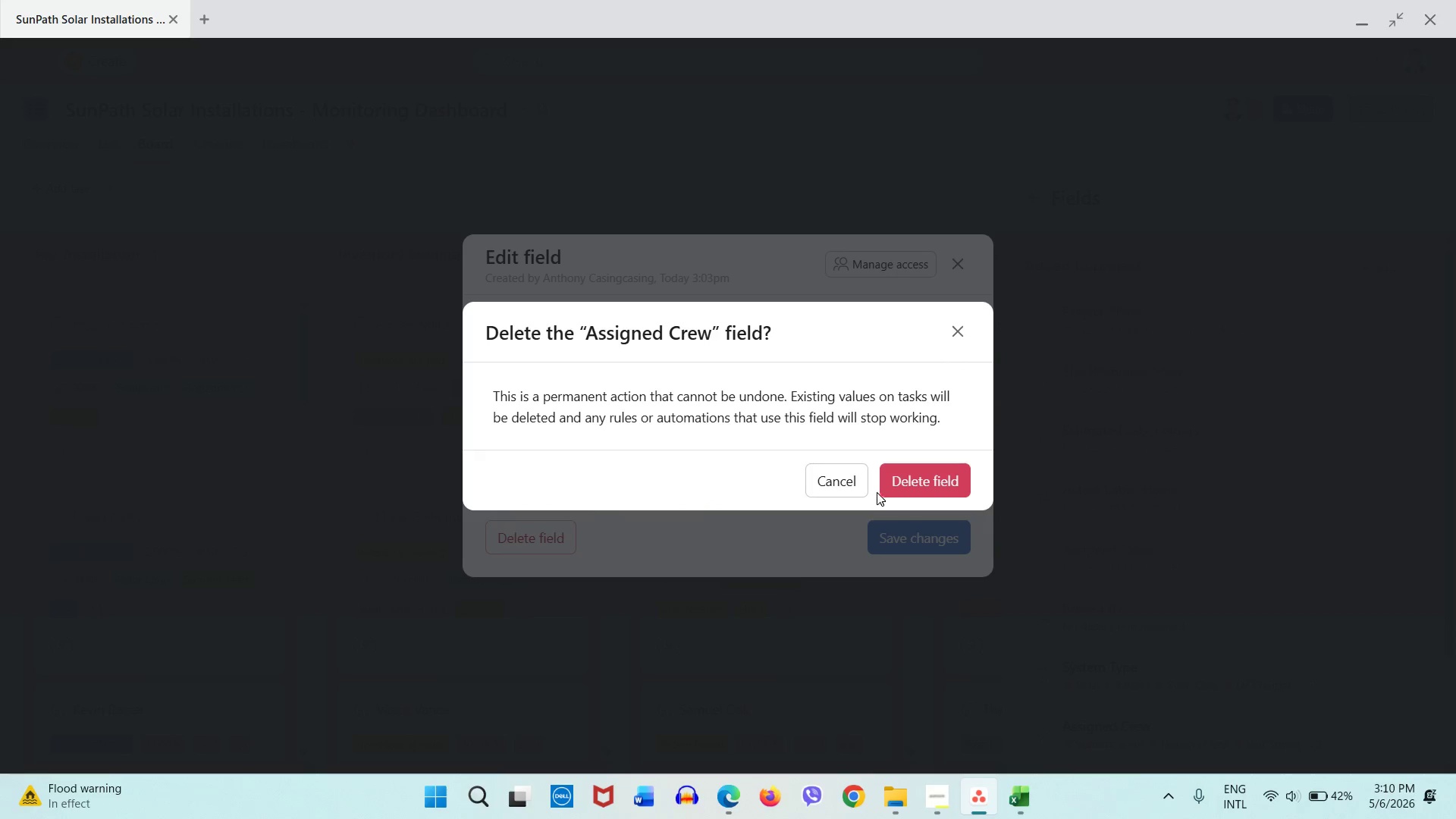 
left_click([893, 482])
 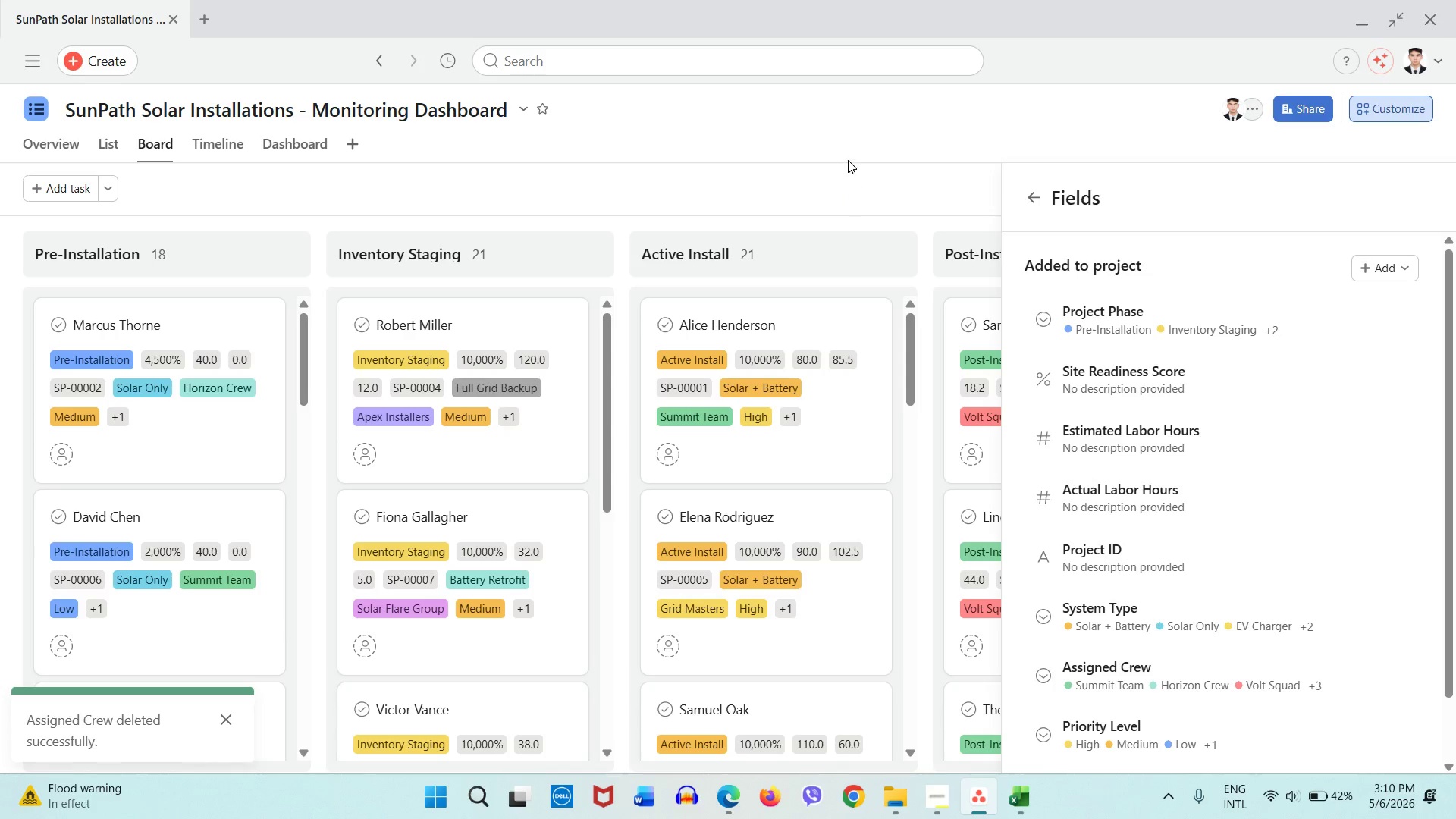 
scroll: coordinate [1094, 419], scroll_direction: down, amount: 1.0
 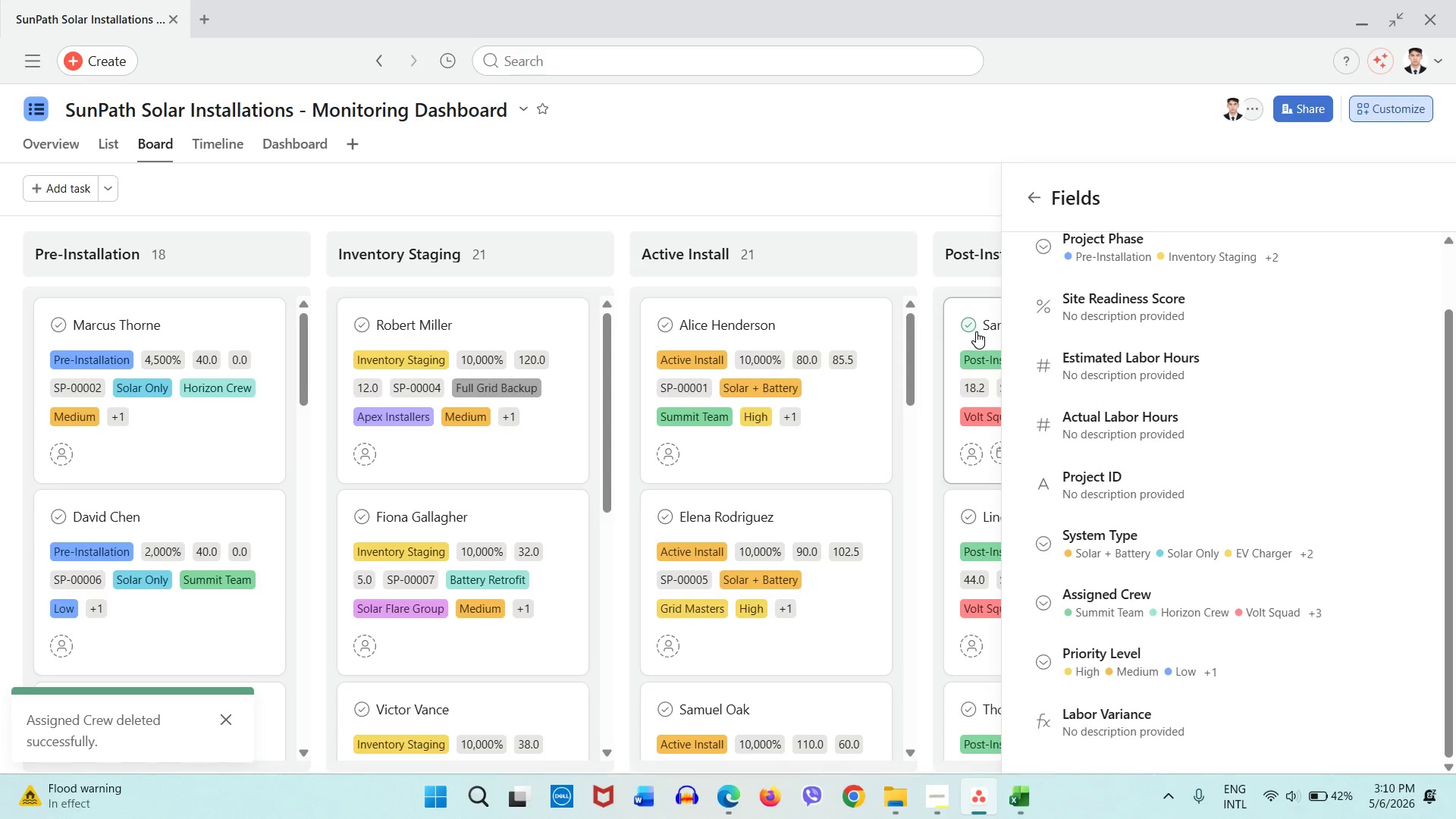 
scroll: coordinate [976, 332], scroll_direction: up, amount: 3.0
 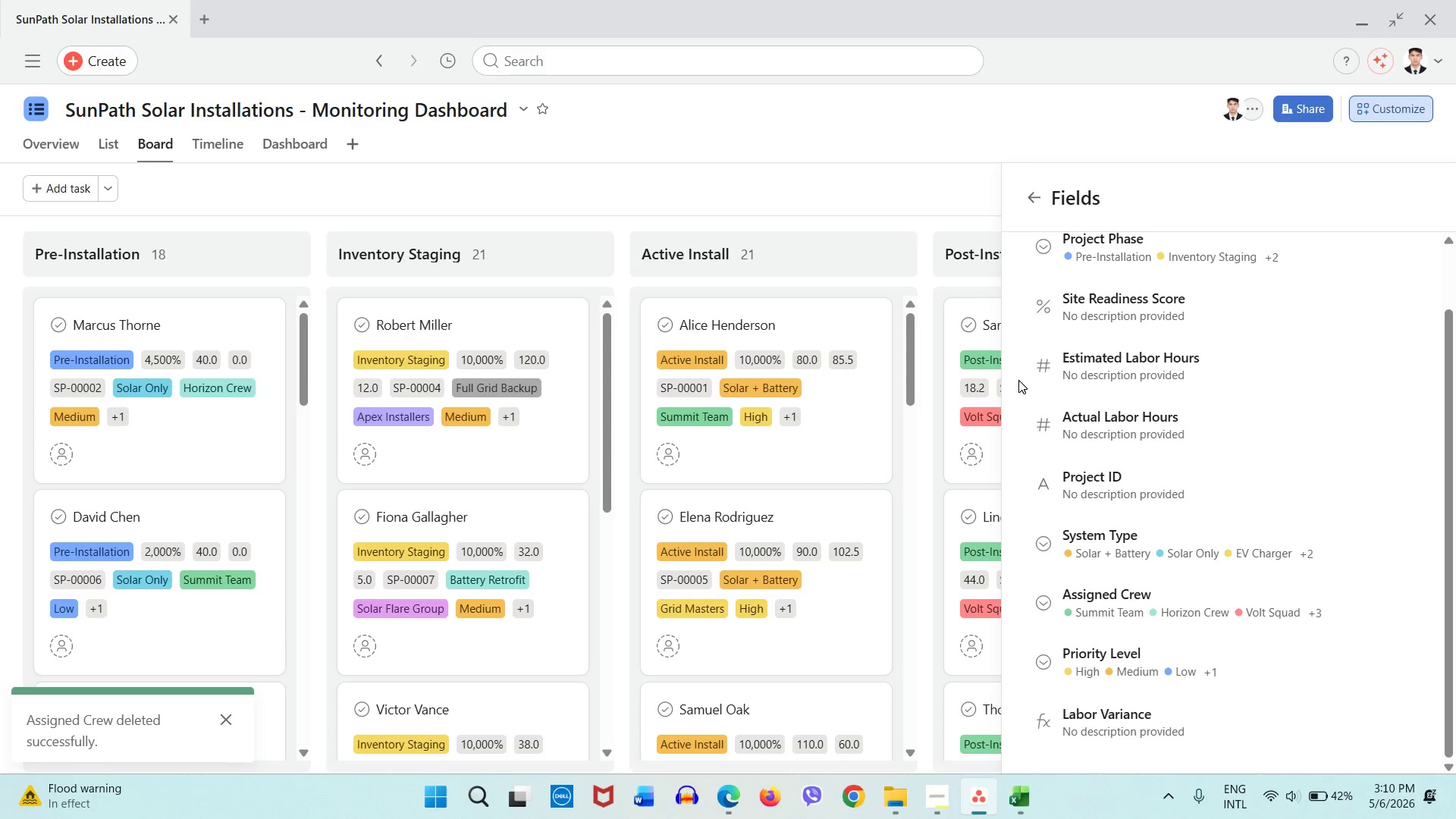 
scroll: coordinate [1018, 380], scroll_direction: down, amount: 2.0
 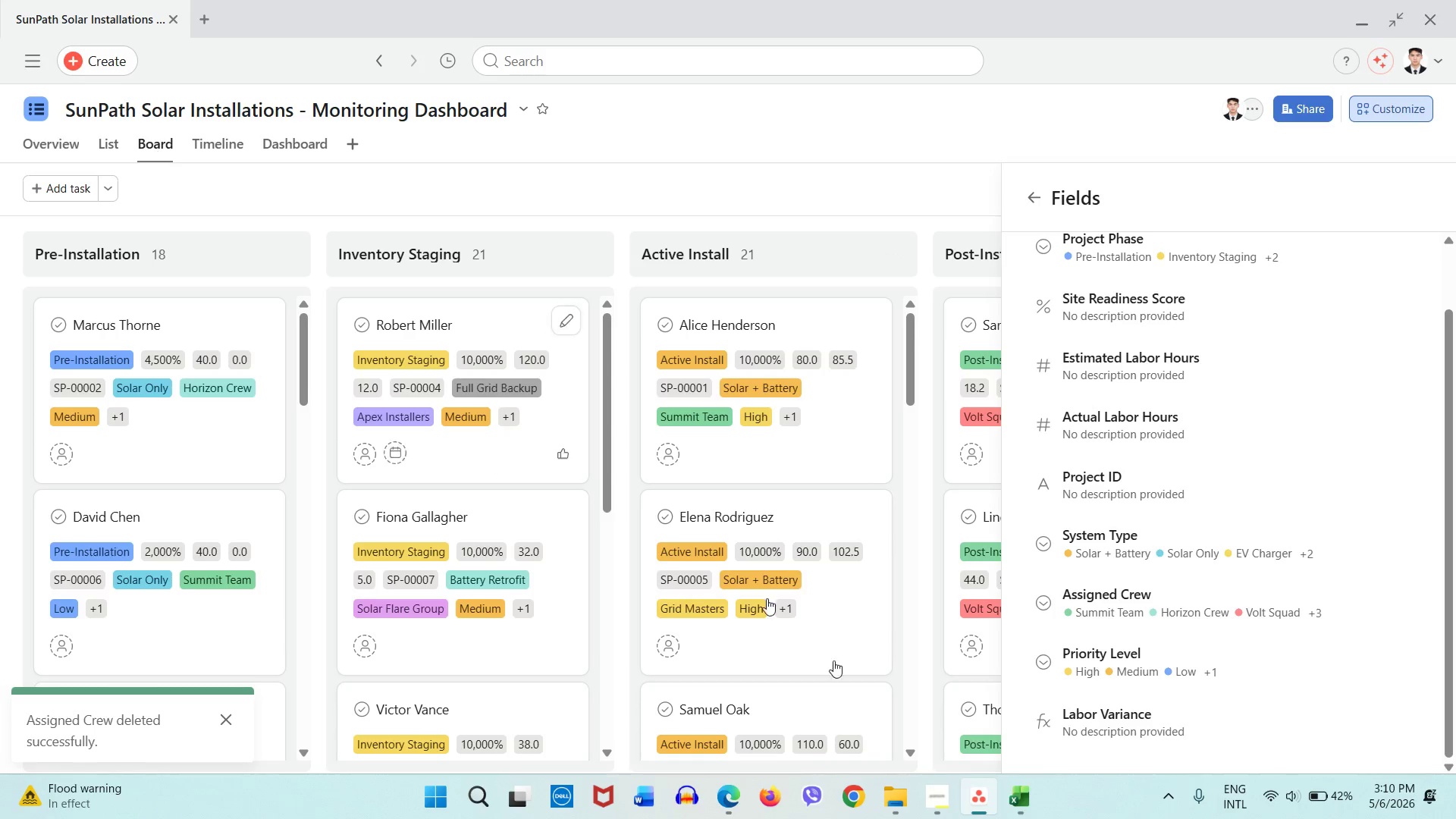 
left_click([940, 806])